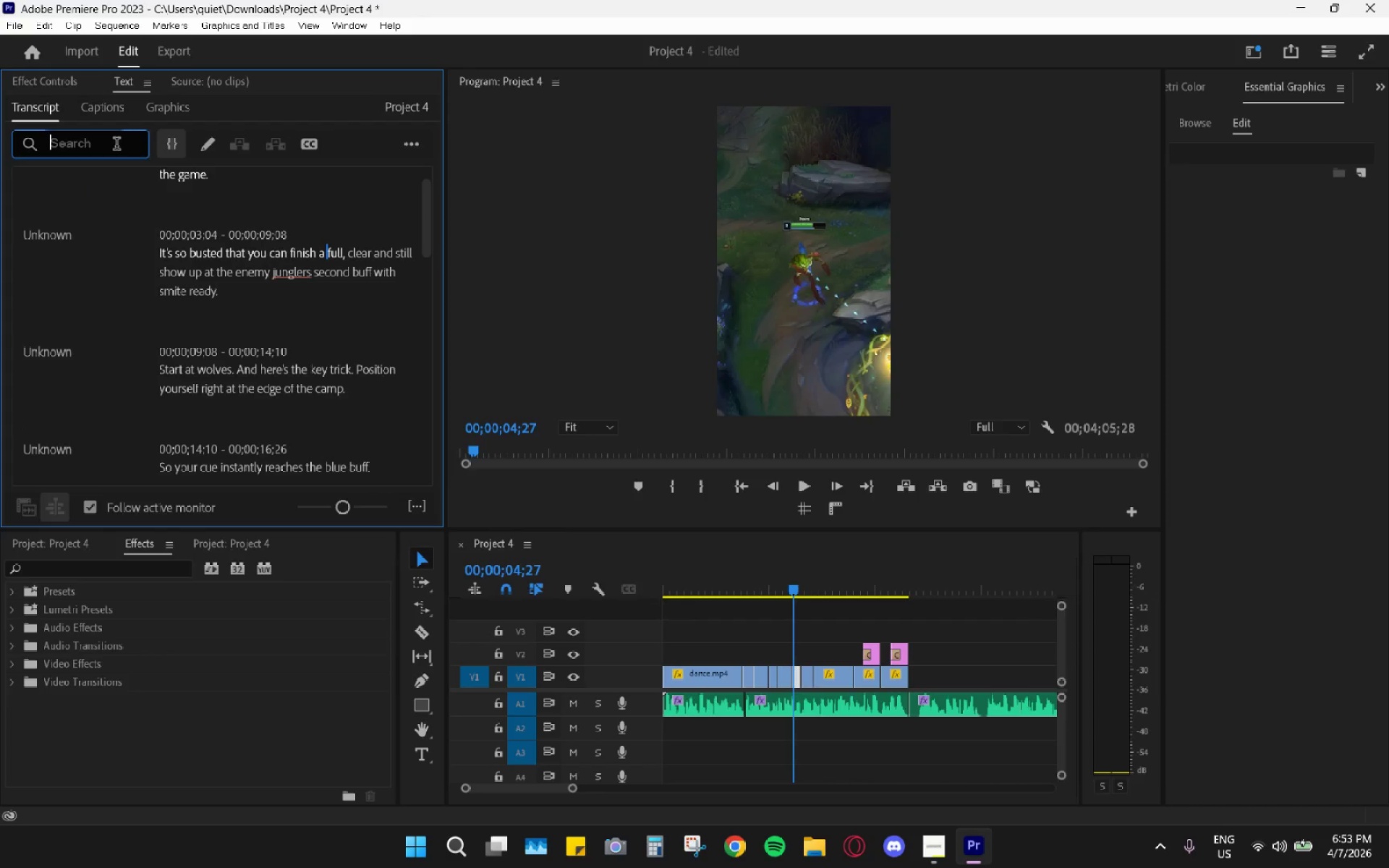 
key(Comma)
 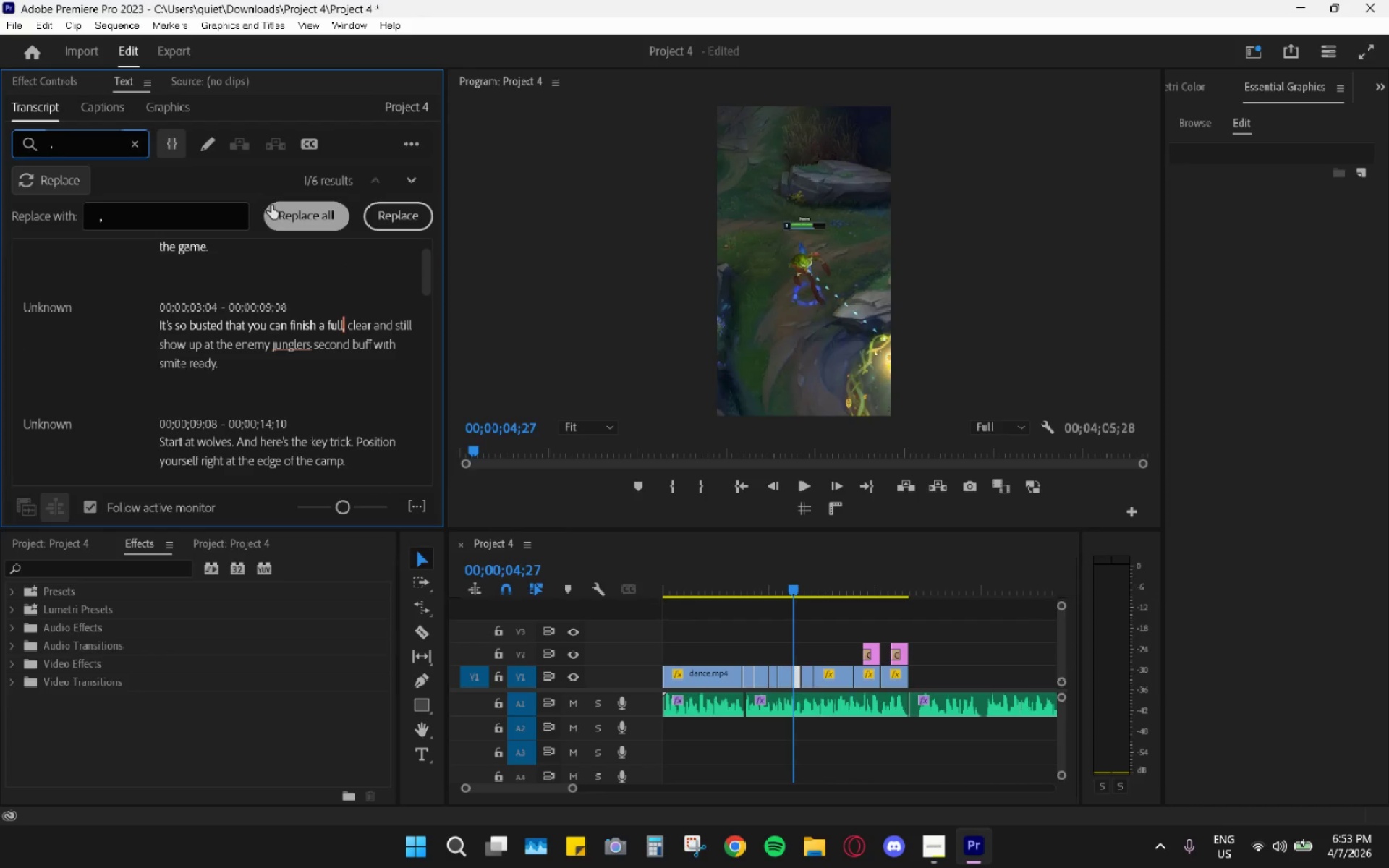 
left_click_drag(start_coordinate=[289, 208], to_coordinate=[146, 213])
 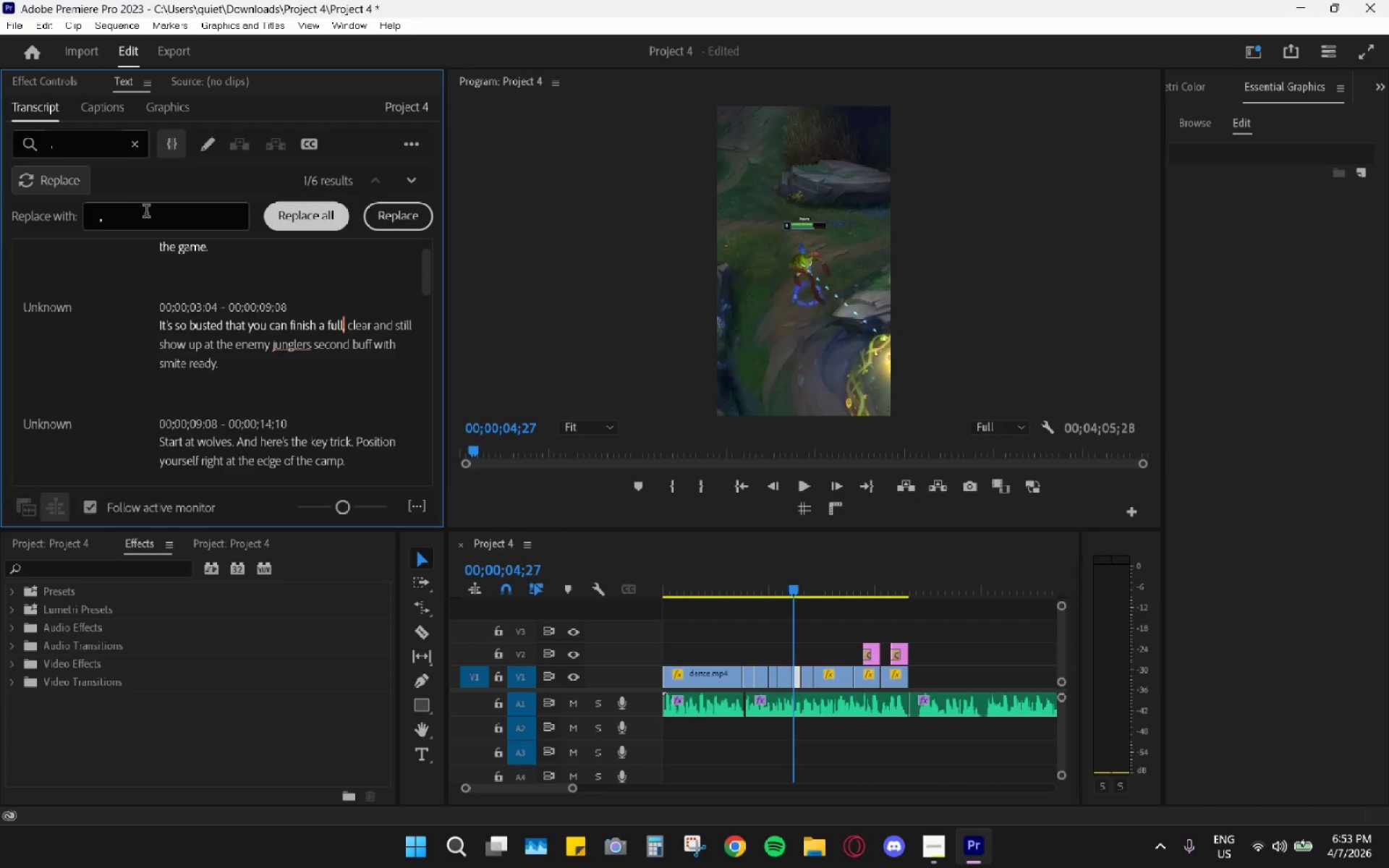 
left_click([146, 213])
 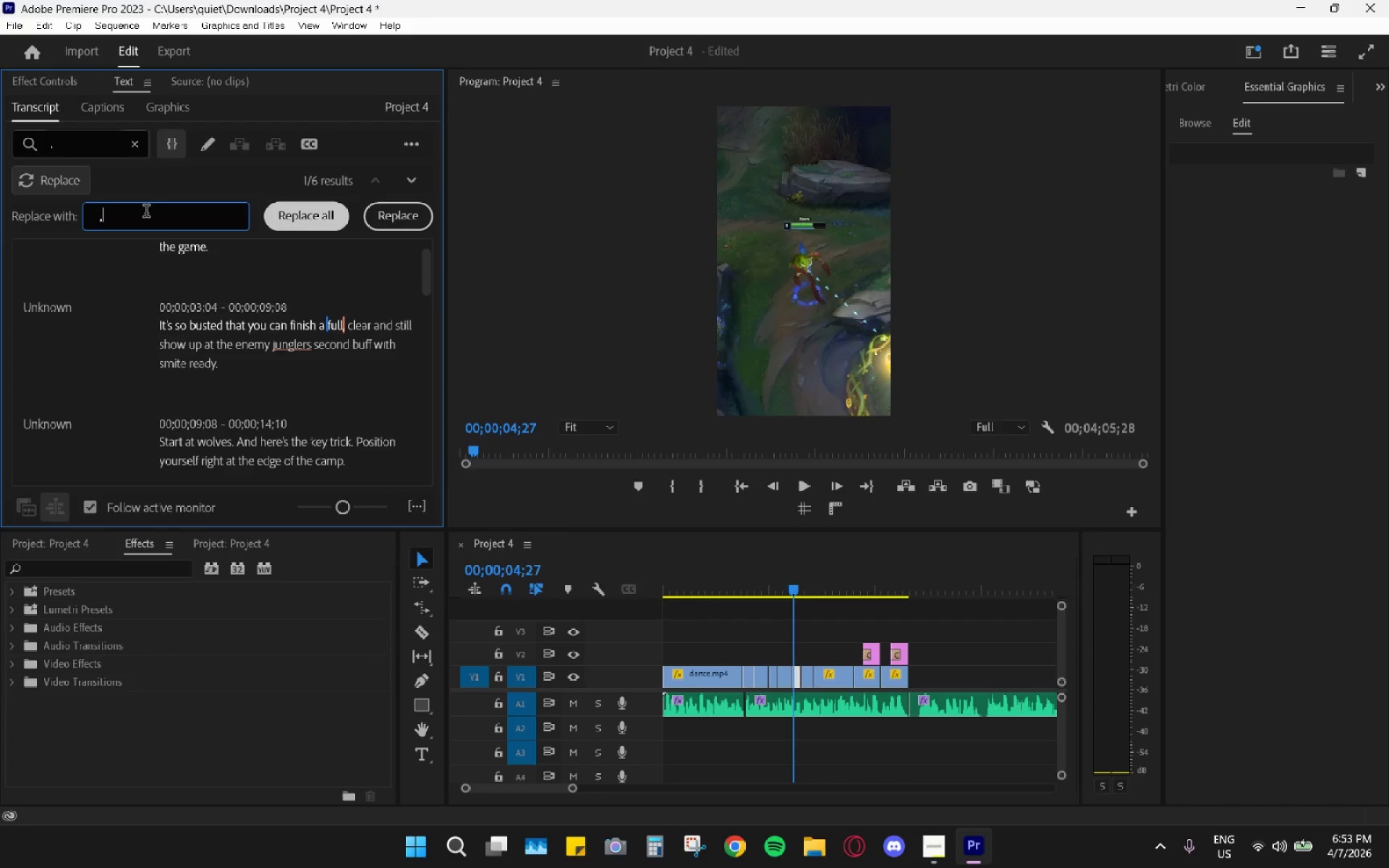 
key(Backspace)
 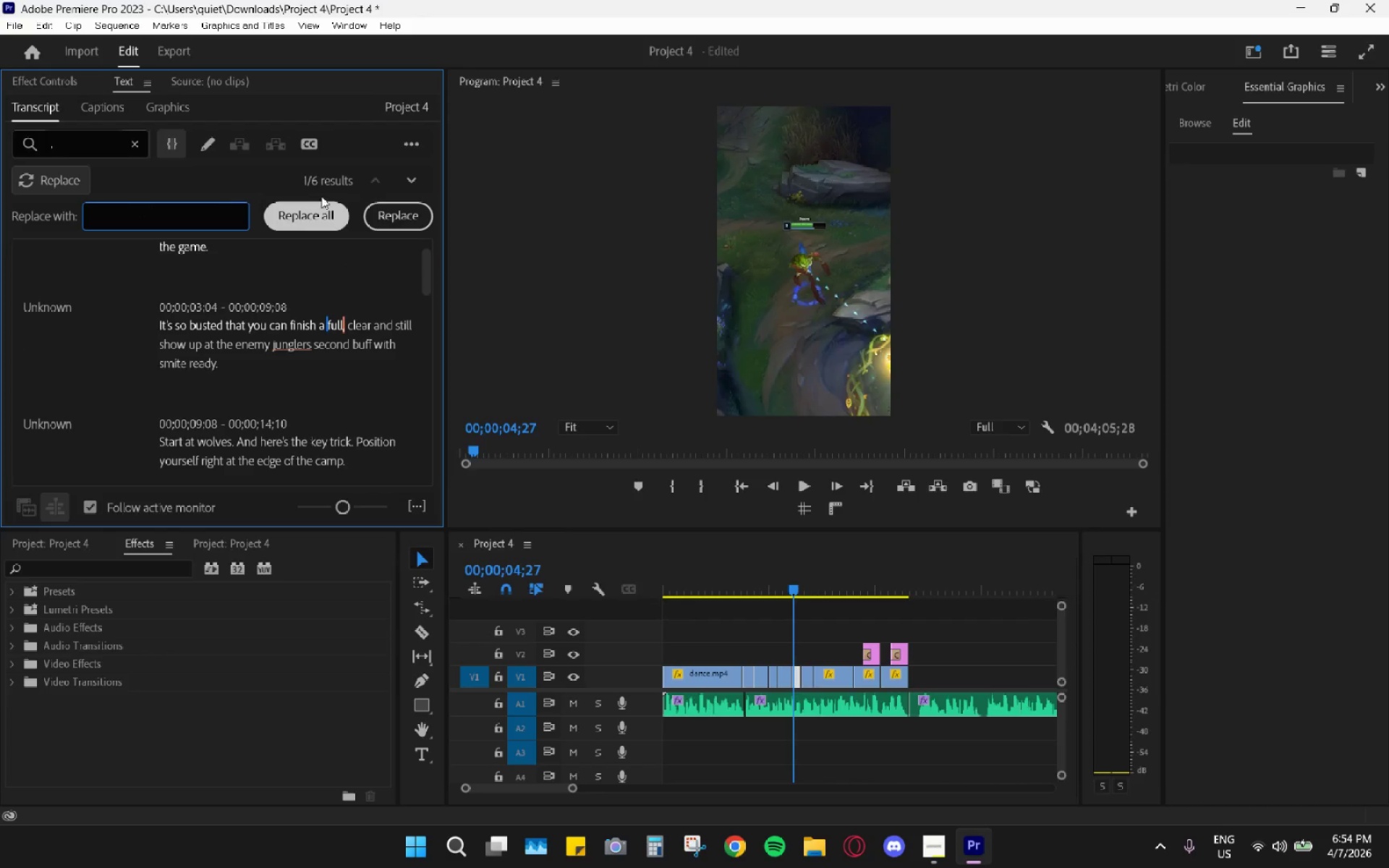 
left_click([314, 218])
 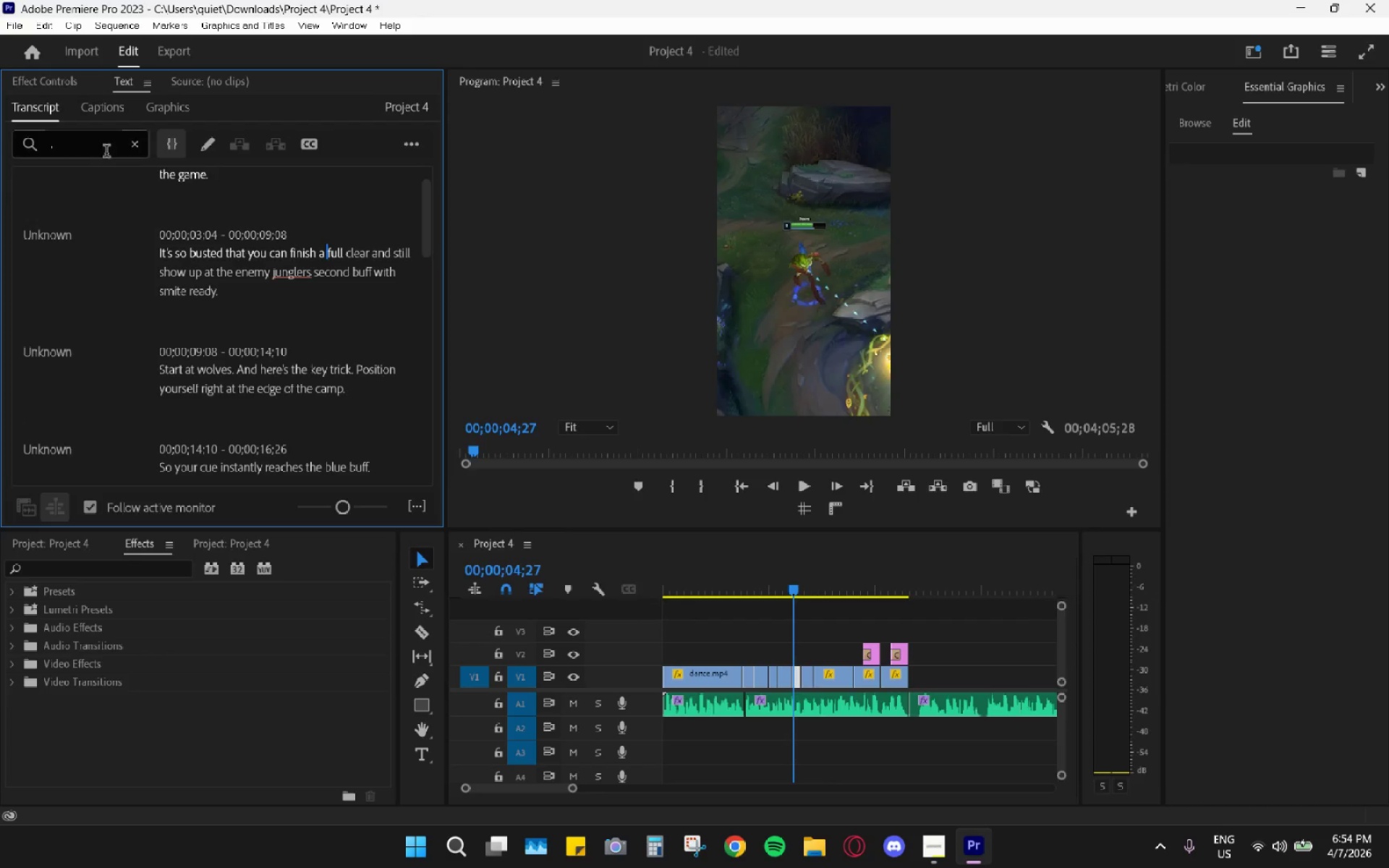 
double_click([106, 151])
 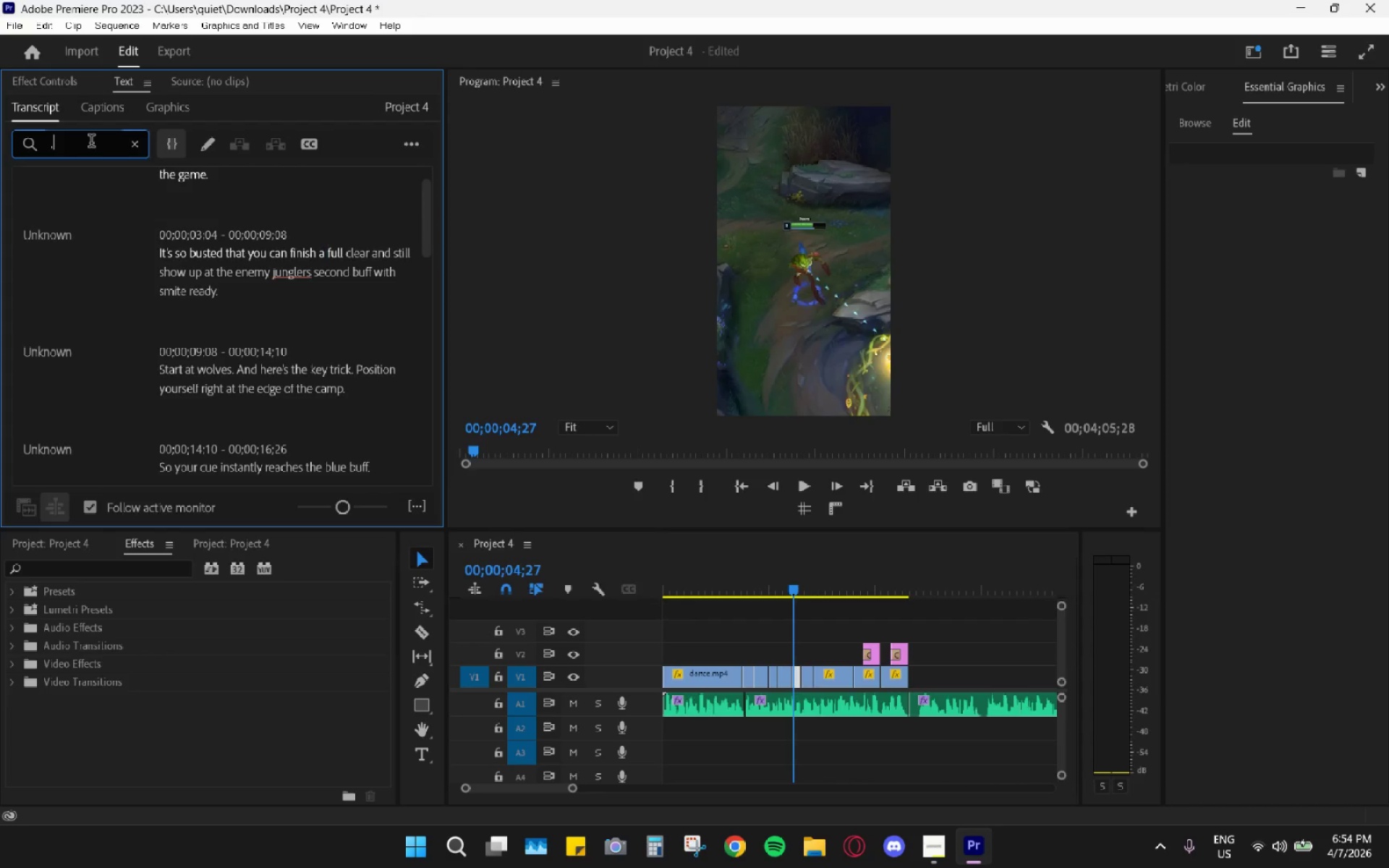 
key(Backspace)
type(raptors)
 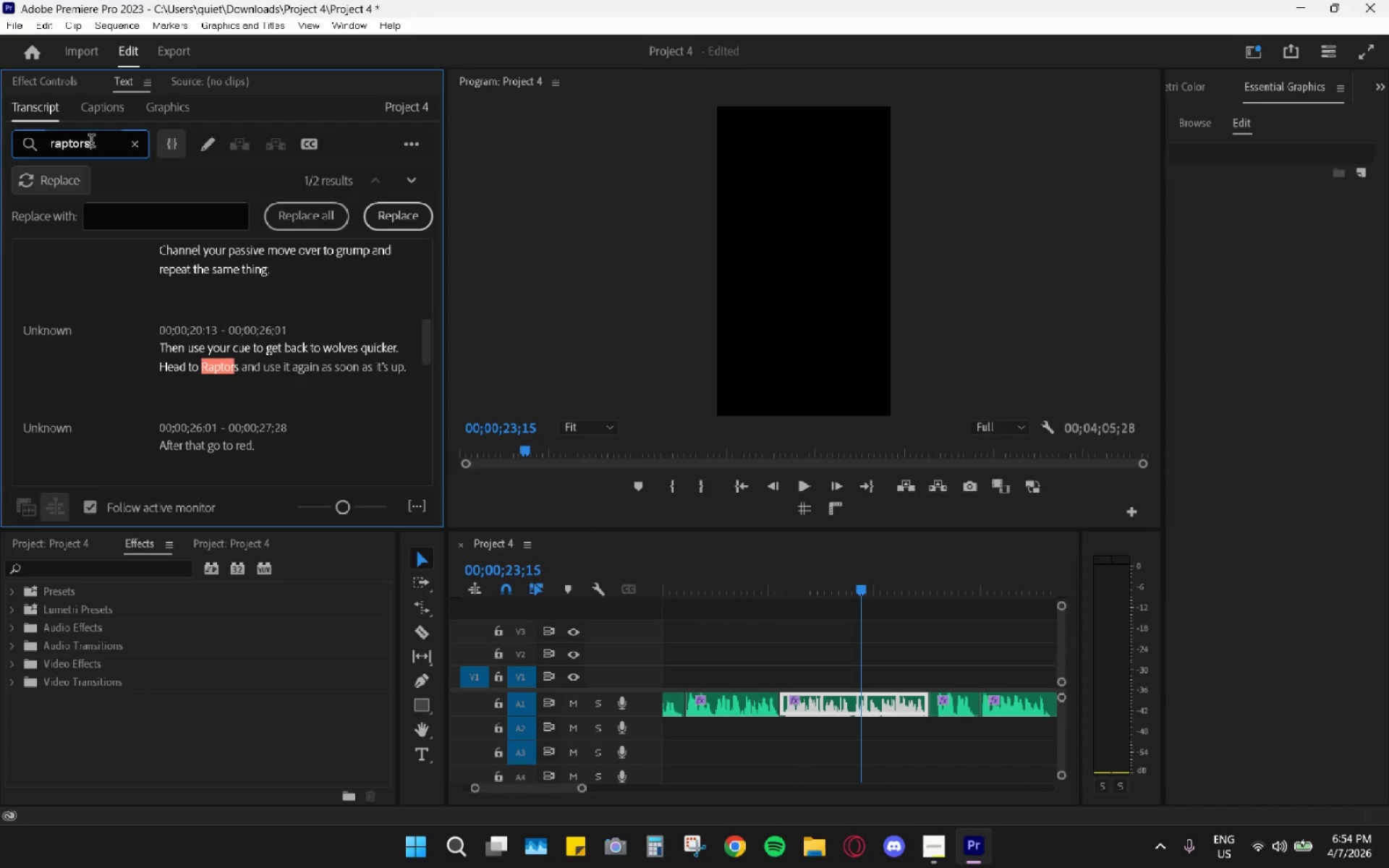 
left_click([91, 142])
 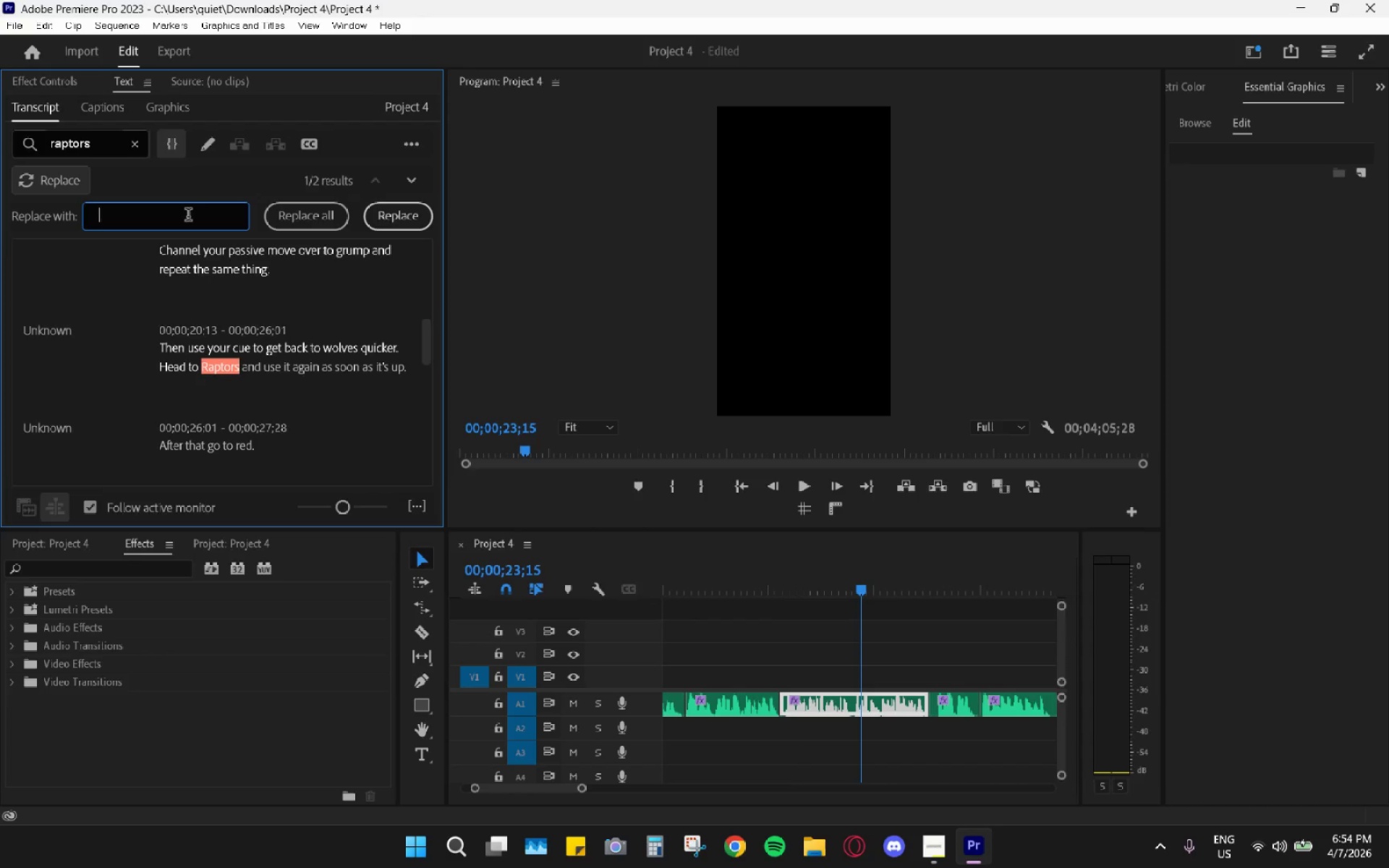 
type(RAptor)
 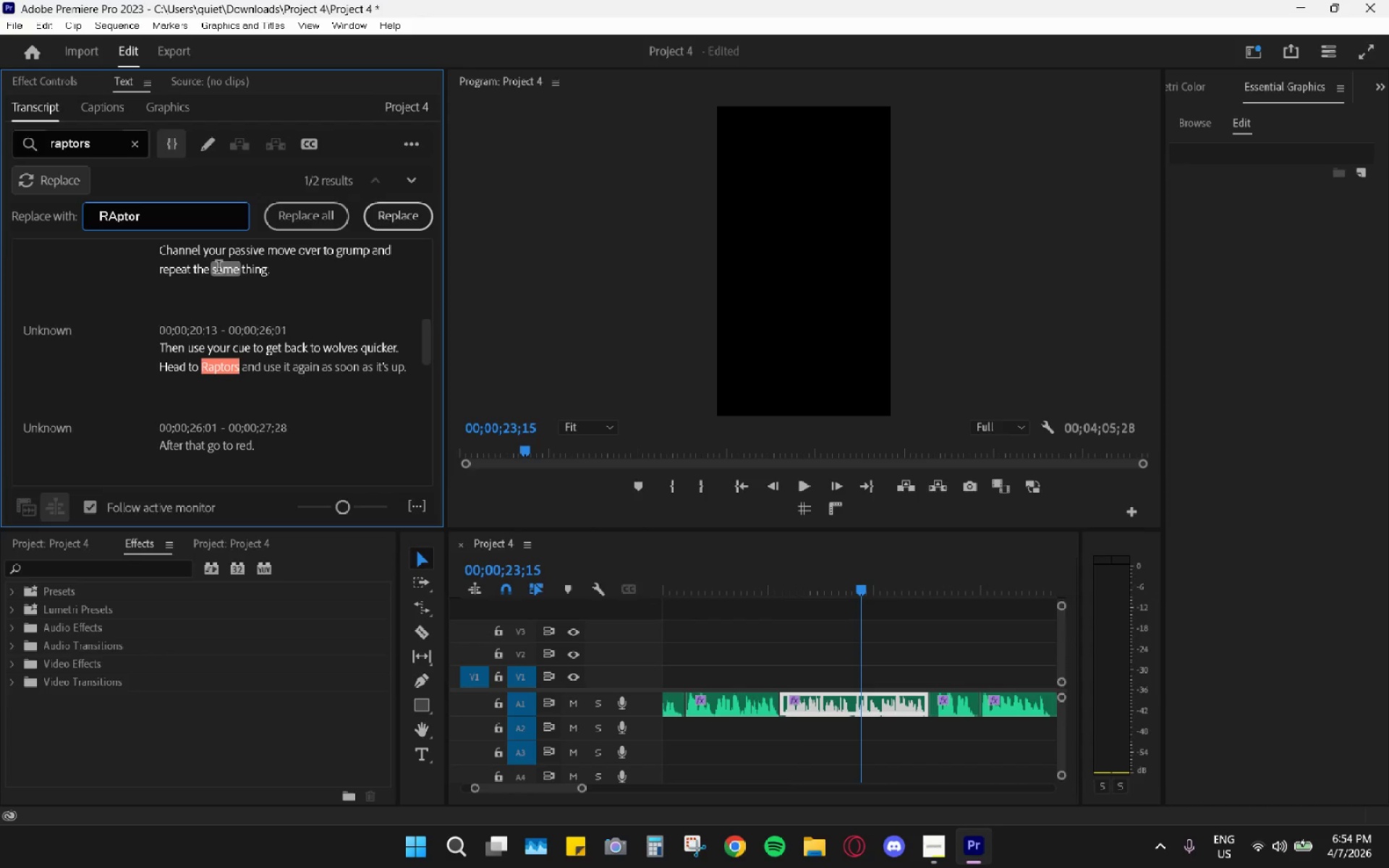 
key(Backspace)
key(Backspace)
key(Backspace)
key(Backspace)
key(Backspace)
type(aptors)
 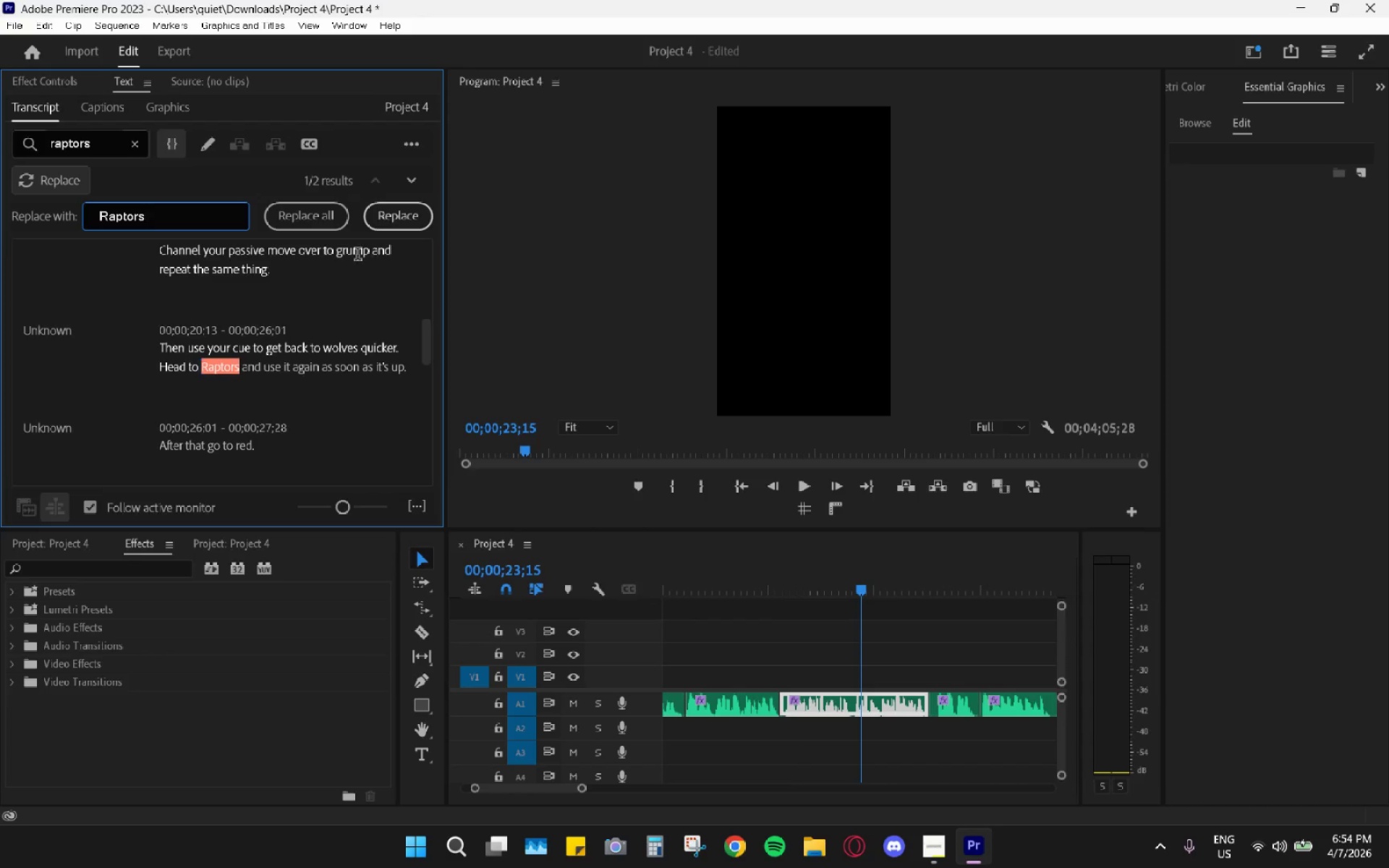 
left_click([313, 231])
 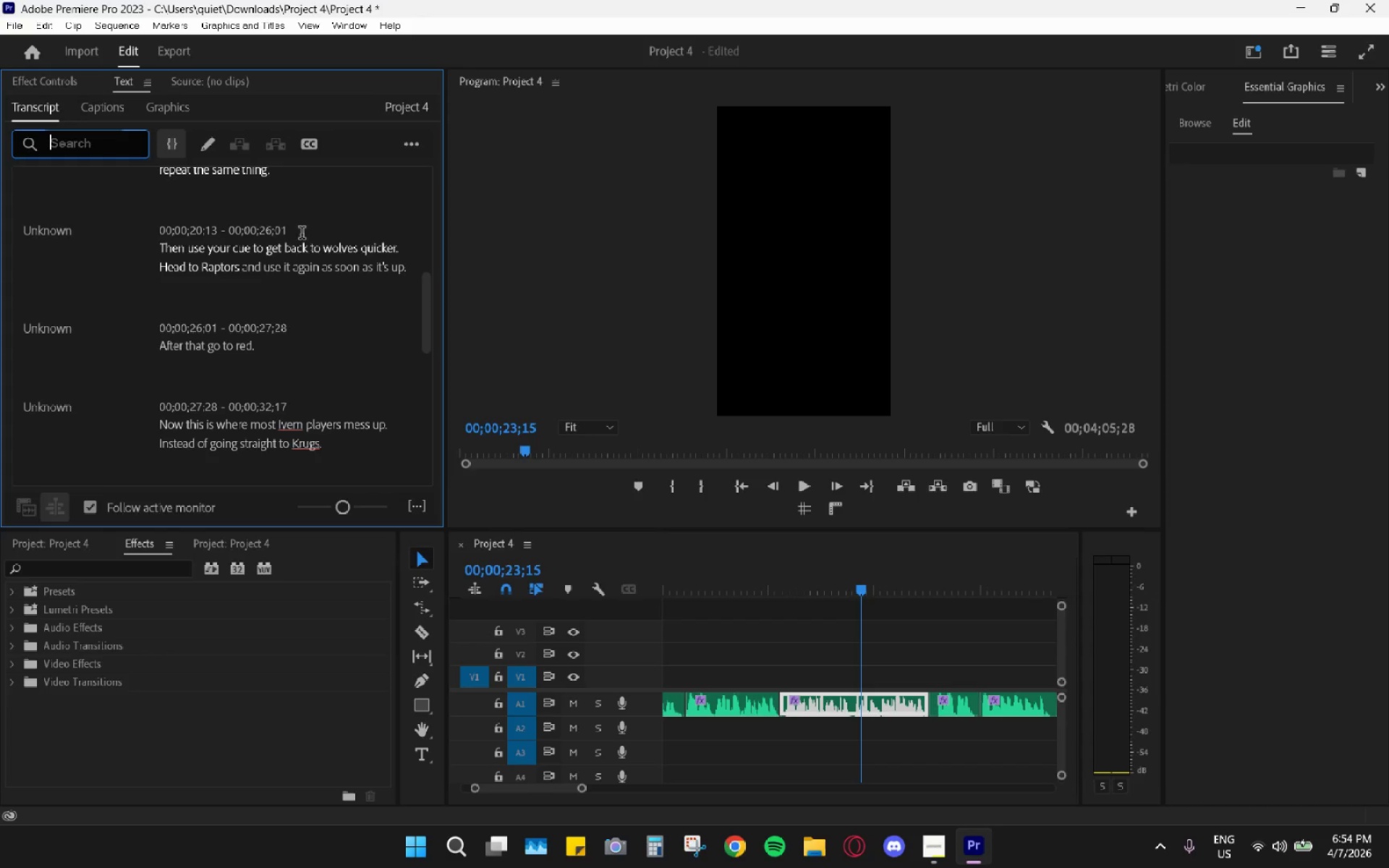 
type(cue)
 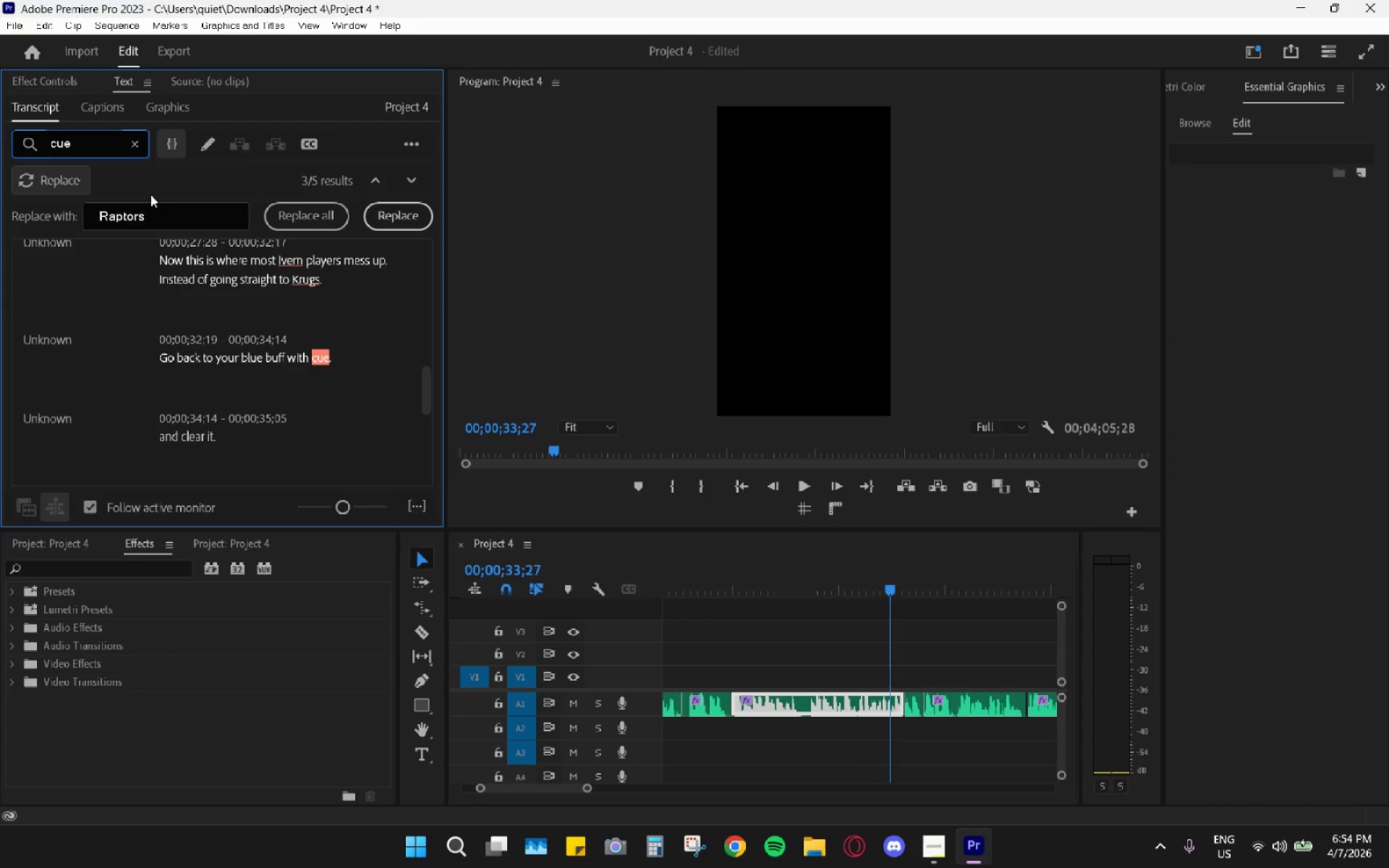 
left_click_drag(start_coordinate=[163, 217], to_coordinate=[36, 228])
 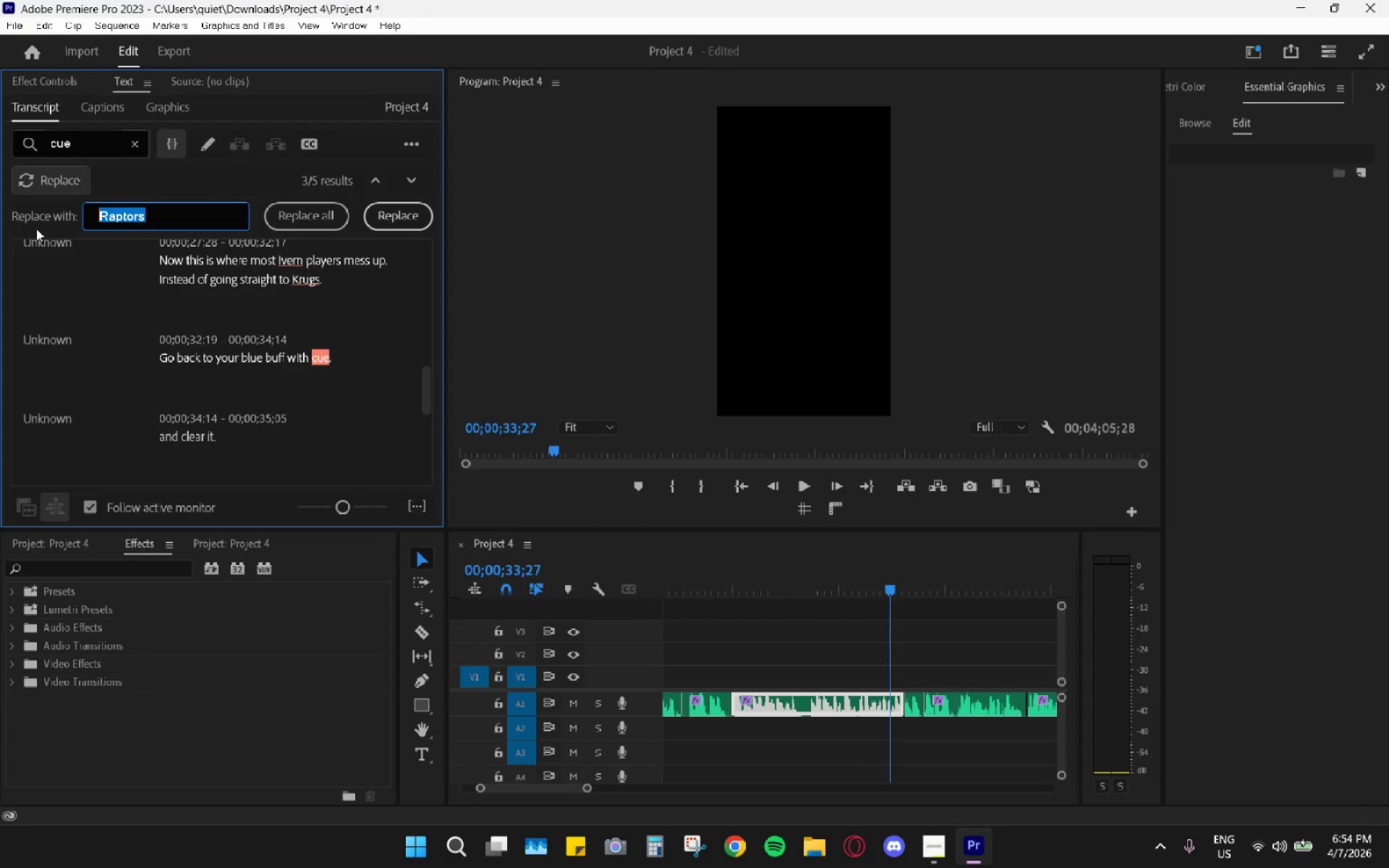 
key(Shift+Q)
 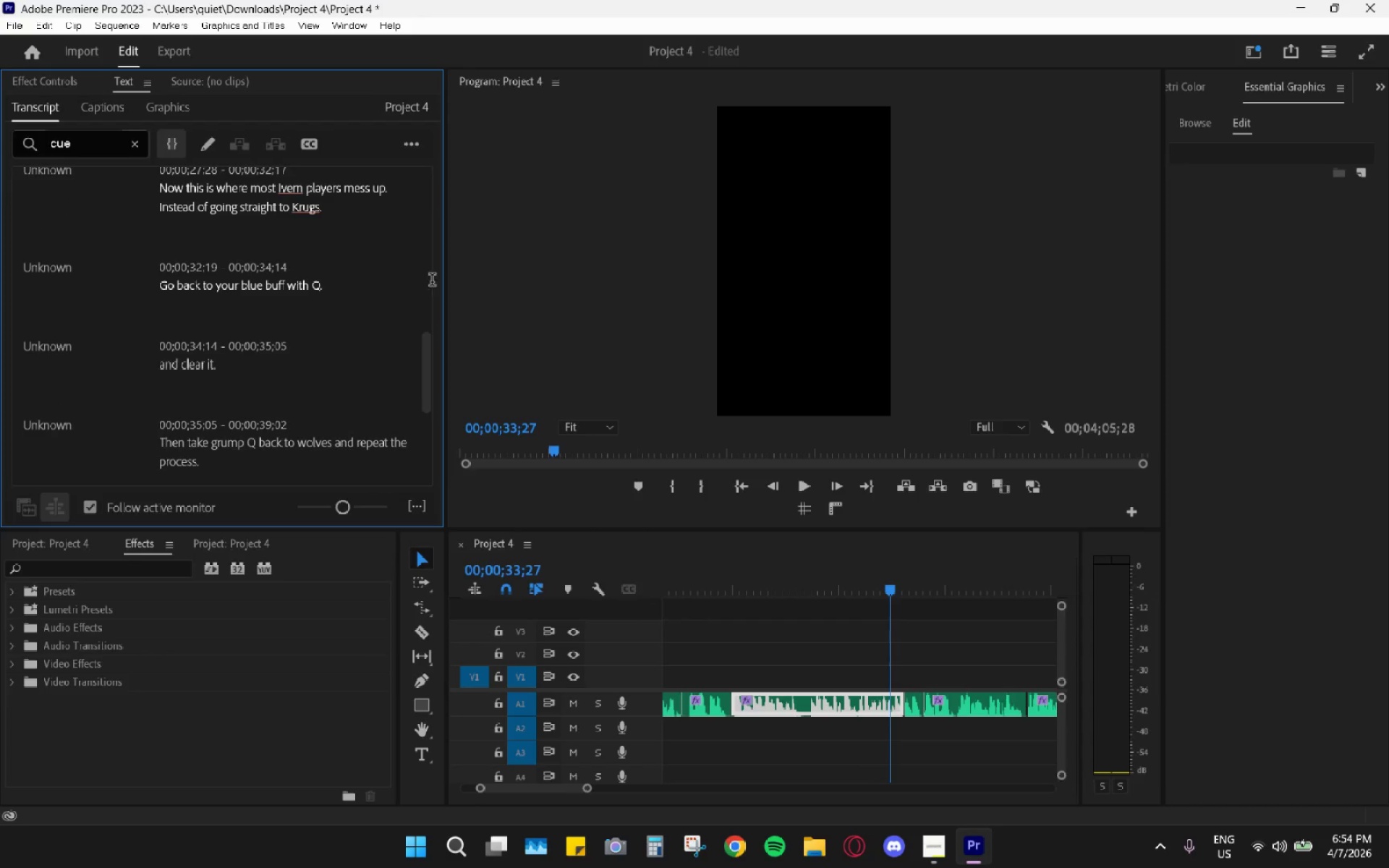 
left_click_drag(start_coordinate=[428, 383], to_coordinate=[420, 192])
 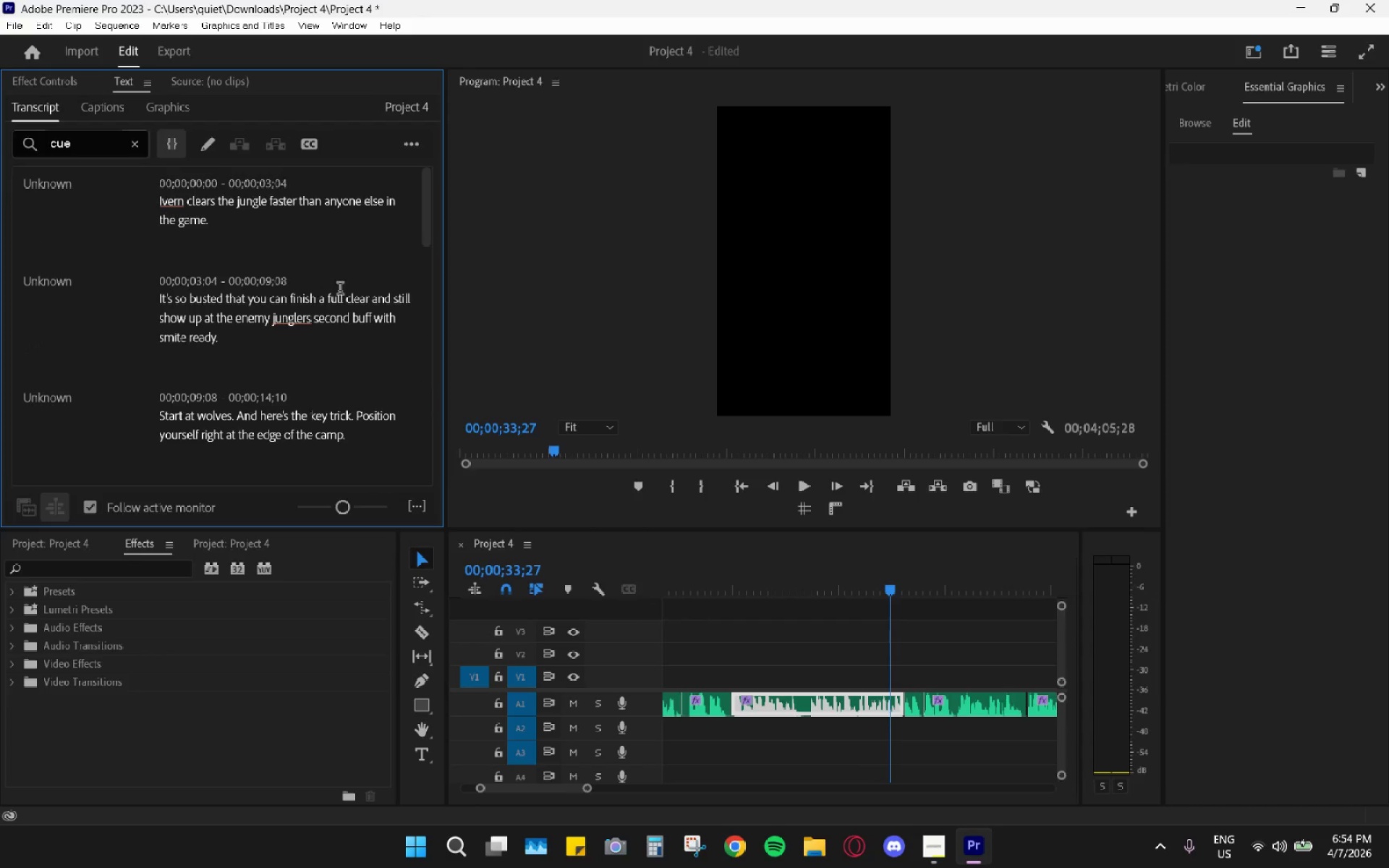 
scroll: coordinate [331, 360], scroll_direction: down, amount: 9.0
 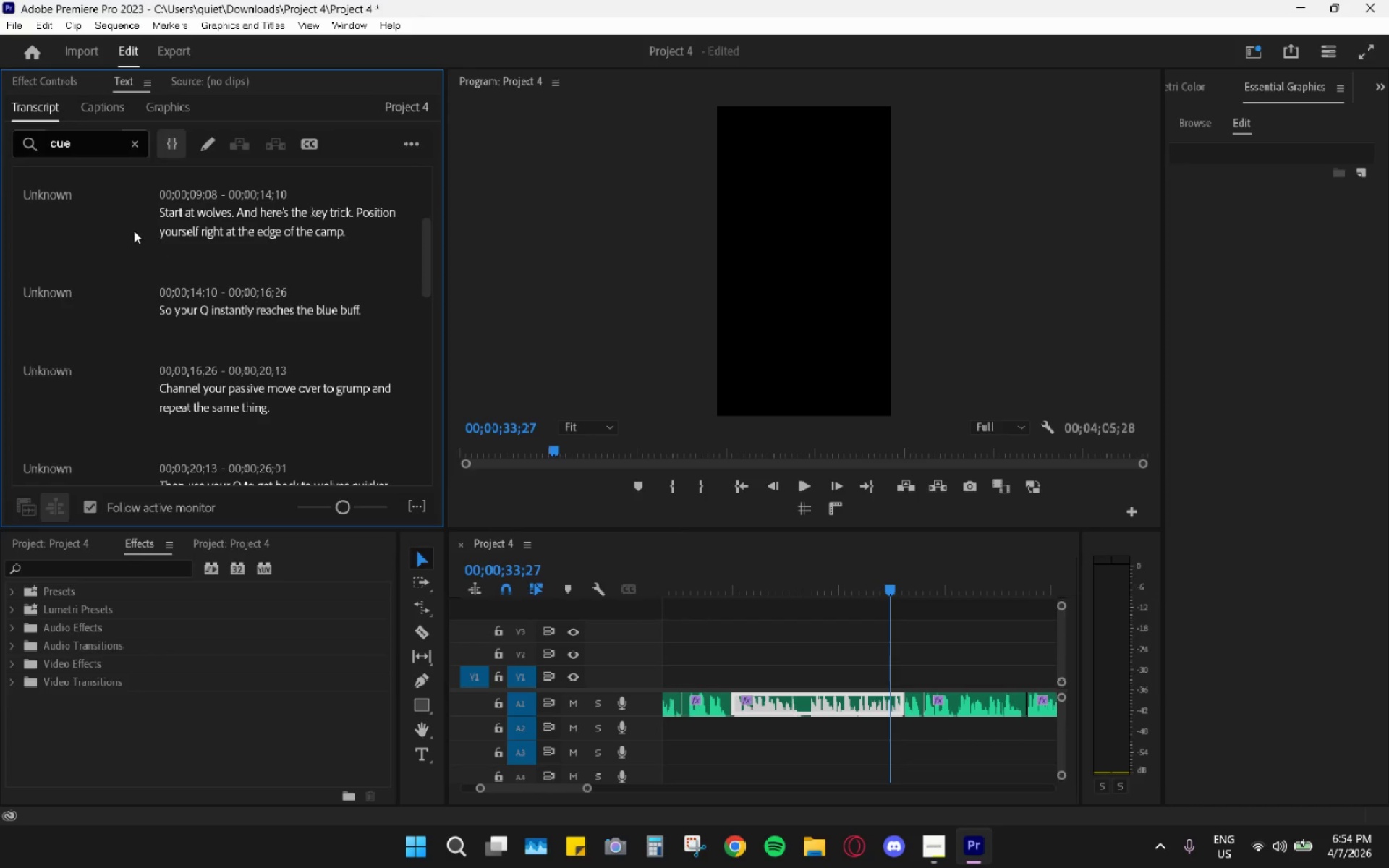 
double_click([91, 135])
 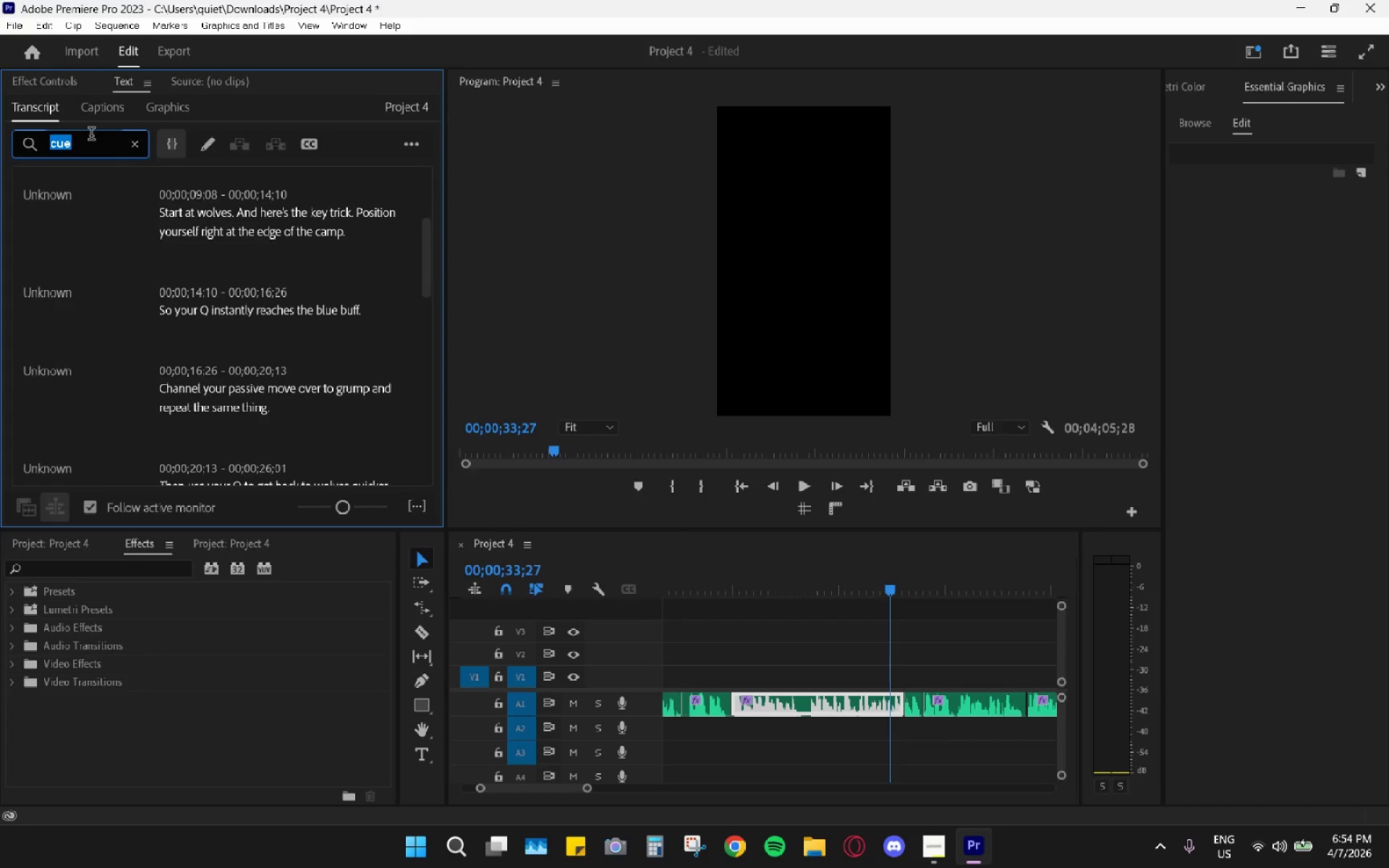 
type(grump)
 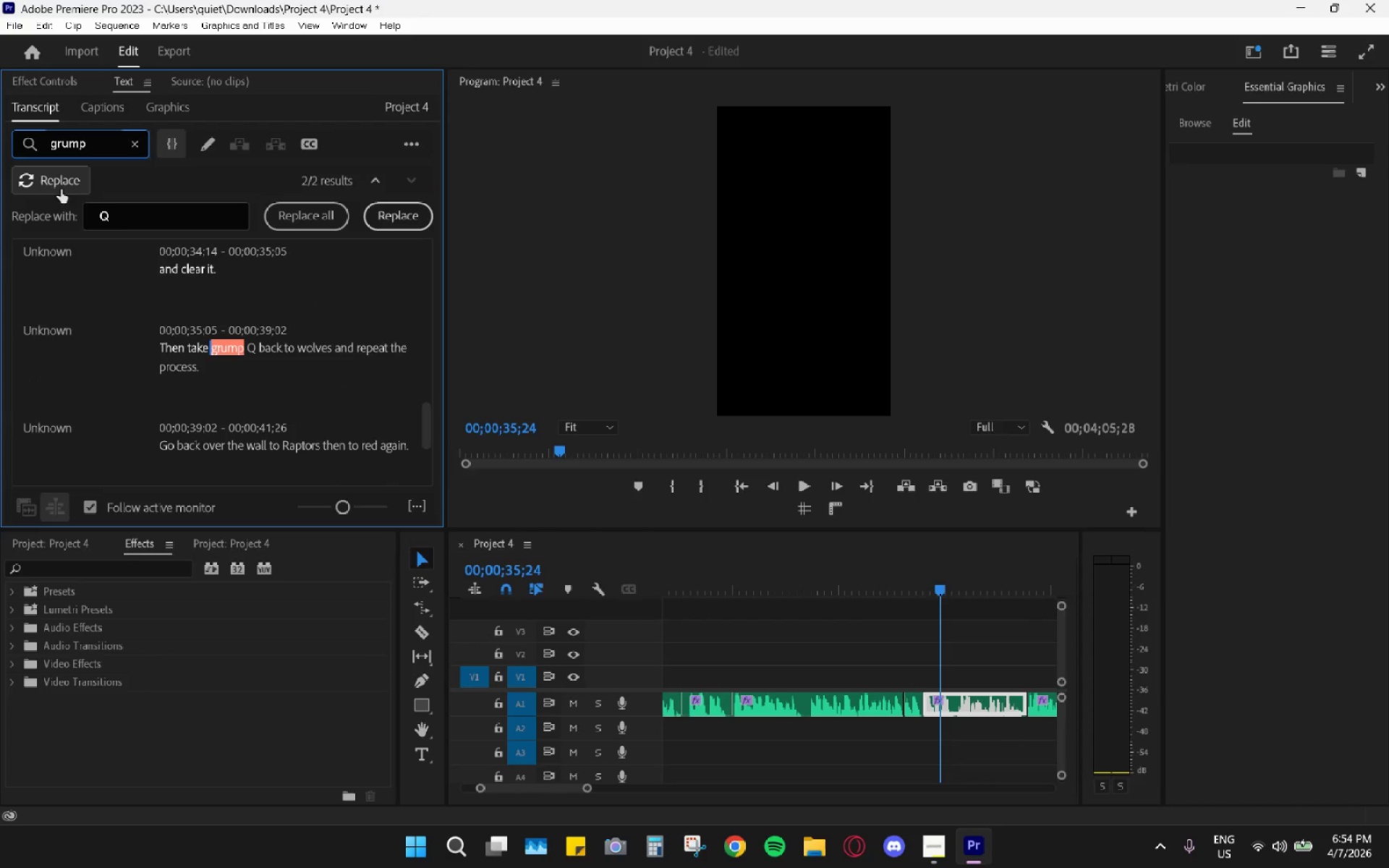 
left_click_drag(start_coordinate=[116, 211], to_coordinate=[63, 230])
 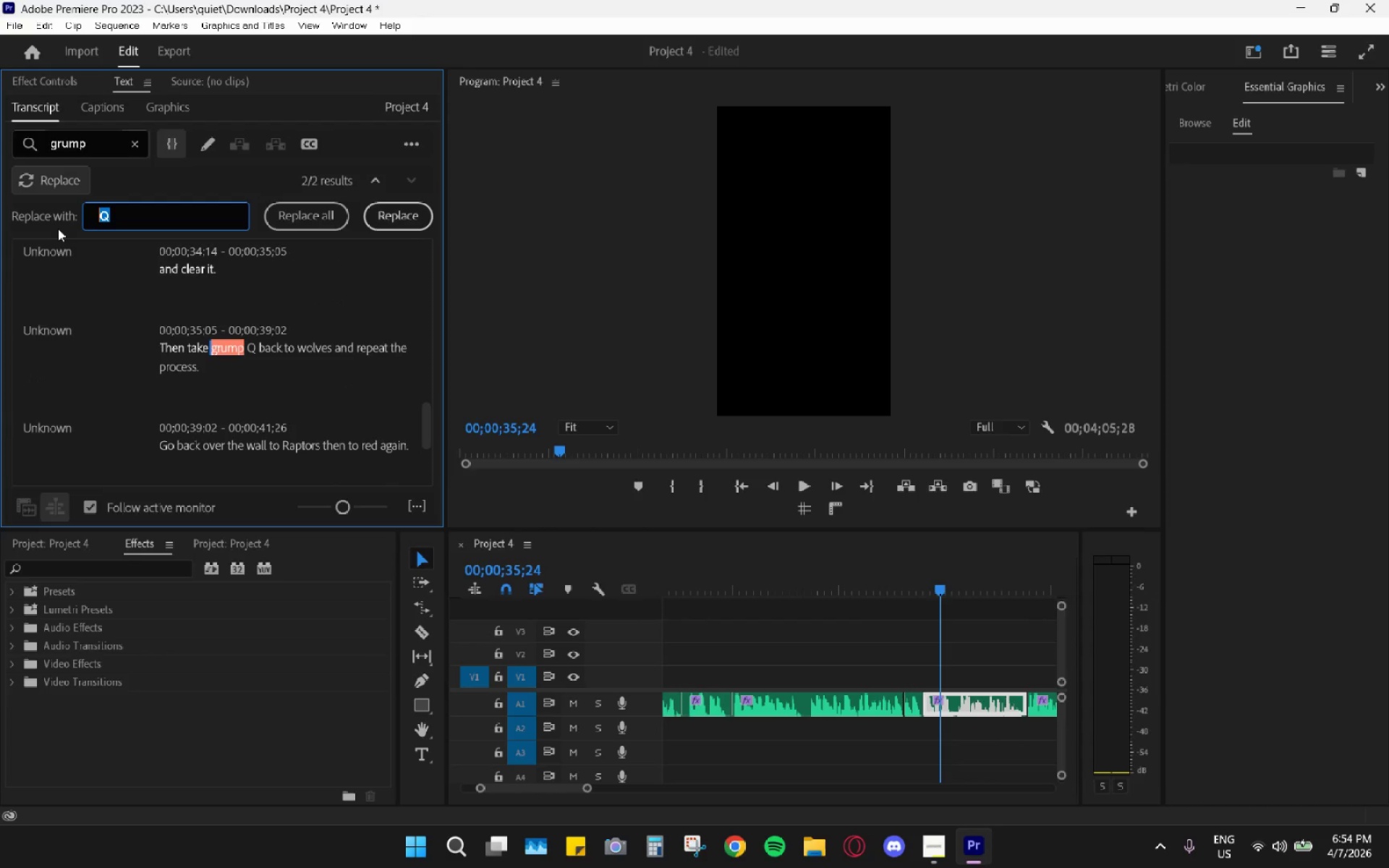 
type(GRomp)
key(Backspace)
key(Backspace)
key(Backspace)
key(Backspace)
type(romp)
 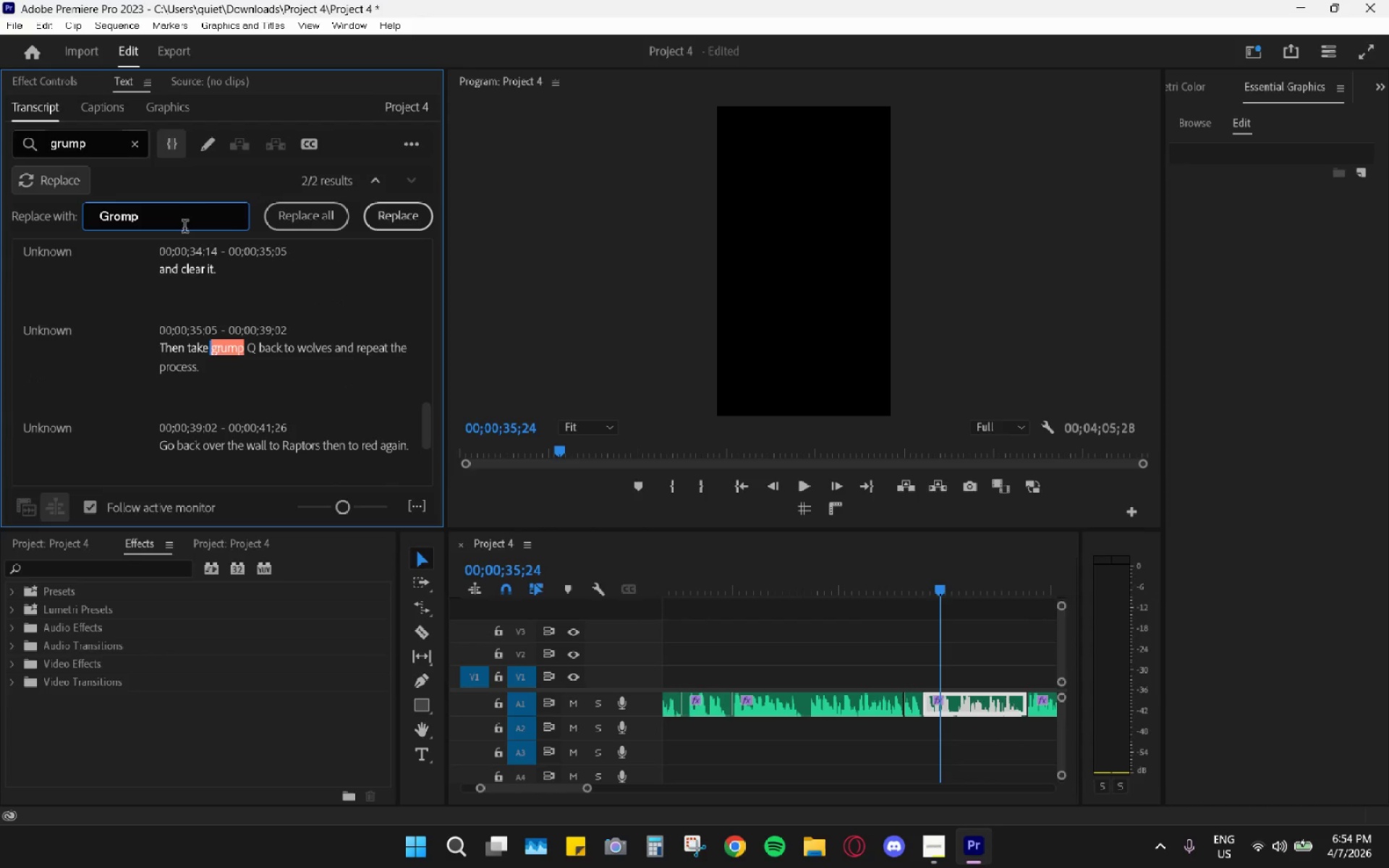 
left_click([287, 226])
 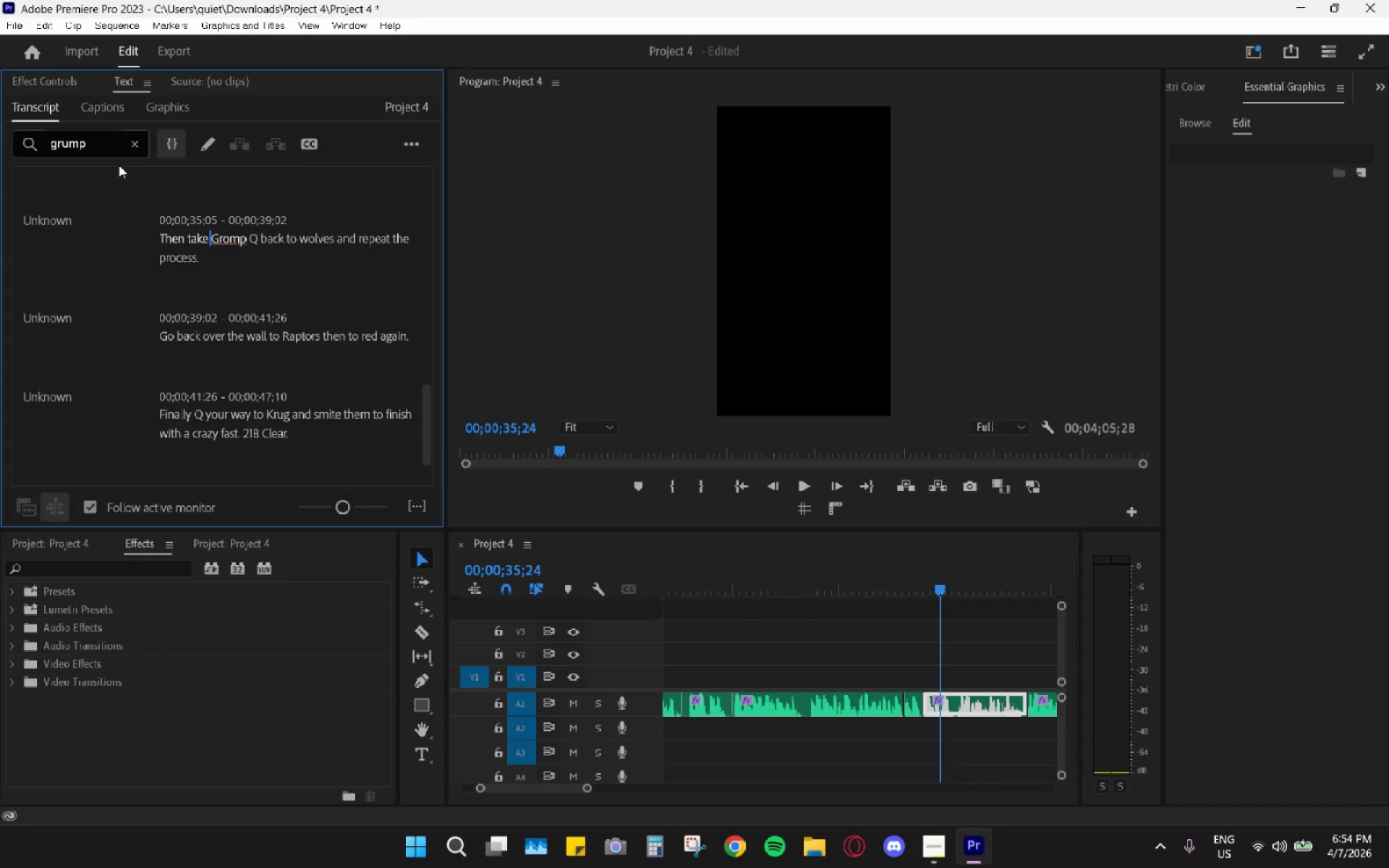 
double_click([111, 147])
 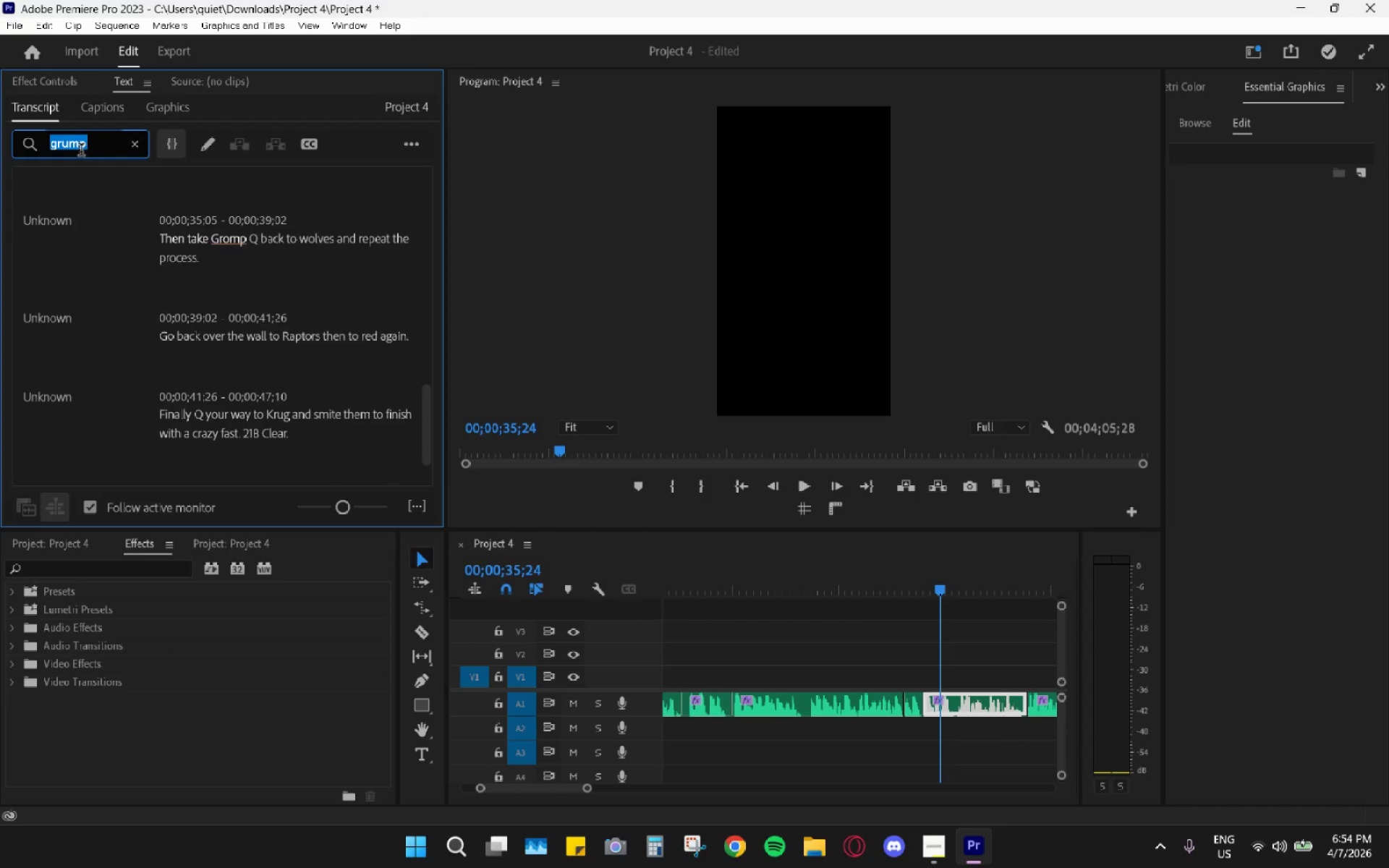 
left_click([91, 142])
 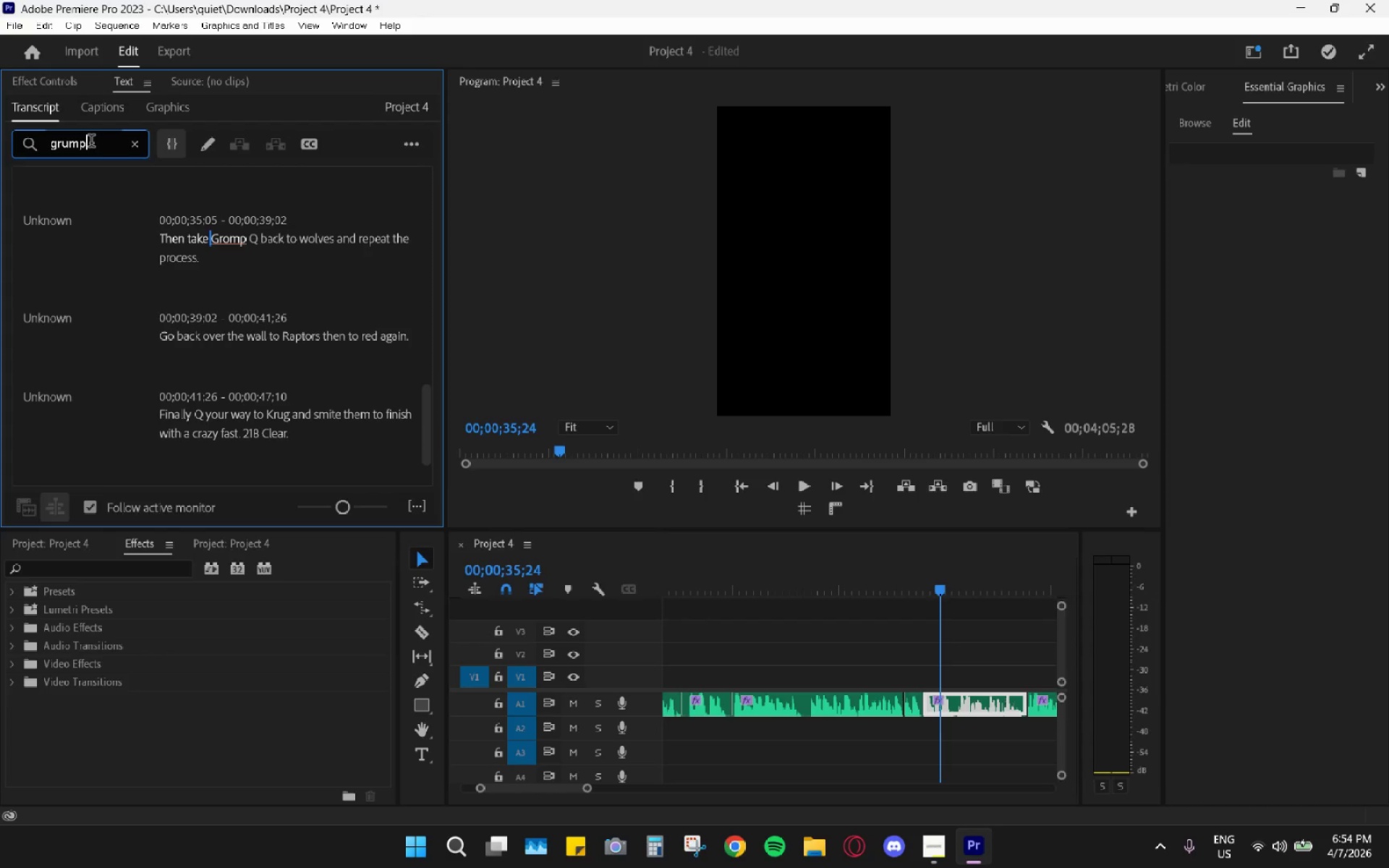 
key(Backspace)
key(Backspace)
key(Backspace)
key(Backspace)
key(Backspace)
type(218)
 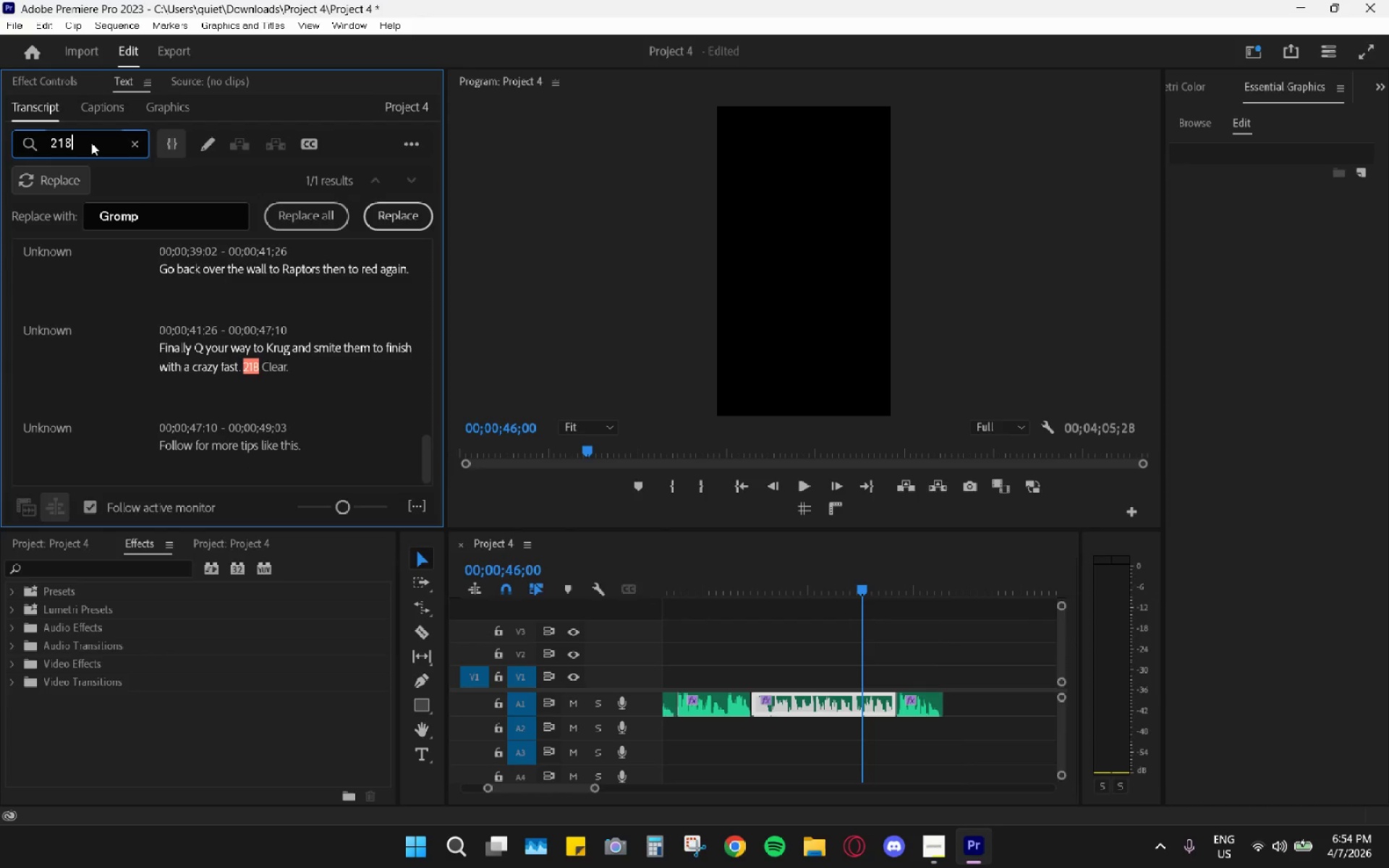 
left_click([91, 142])
 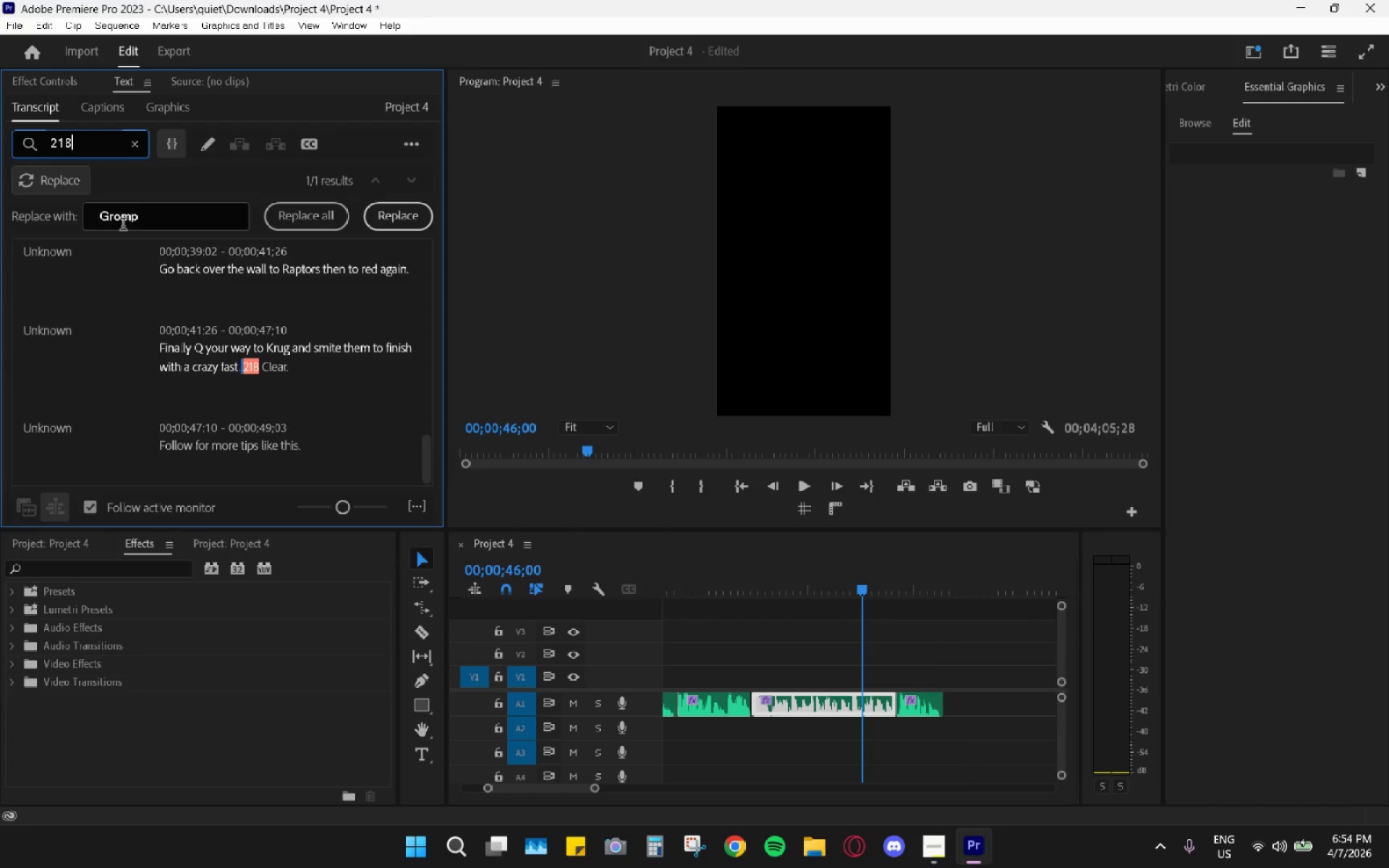 
left_click_drag(start_coordinate=[171, 221], to_coordinate=[0, 229])
 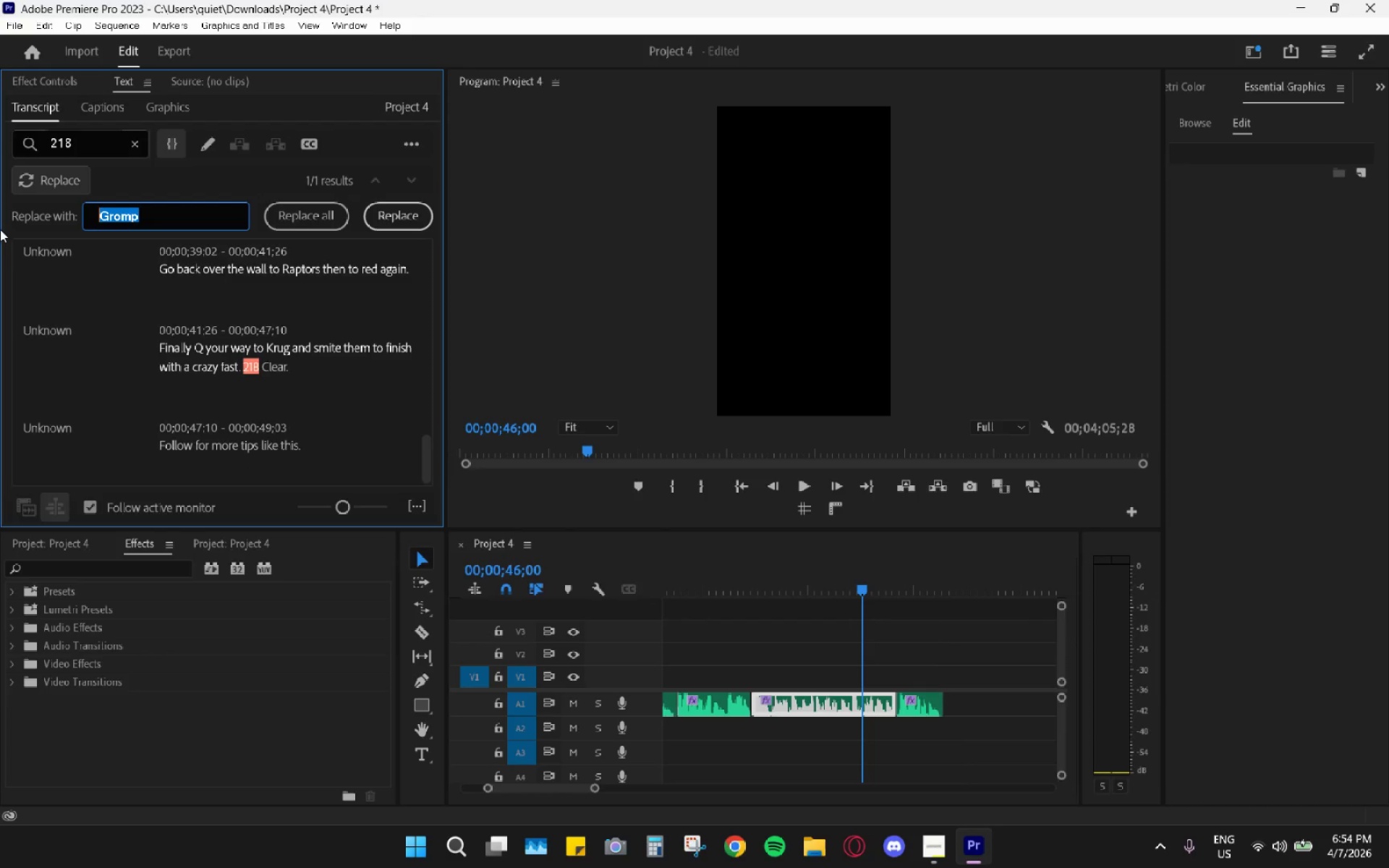 
type(2l18)
key(Backspace)
key(Backspace)
key(Backspace)
key(Backspace)
type(:18)
 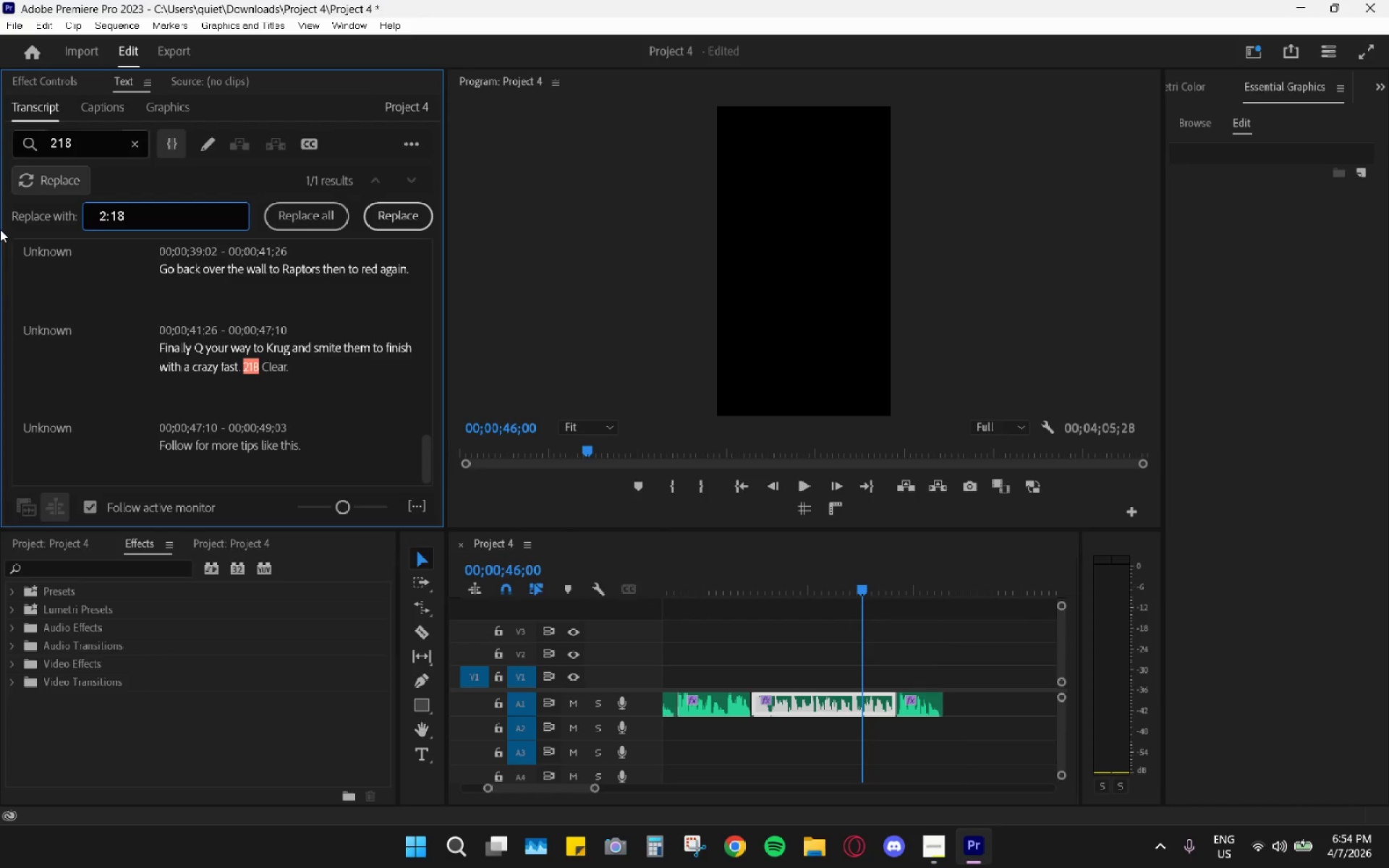 
hold_key(key=Slash, duration=0.52)
 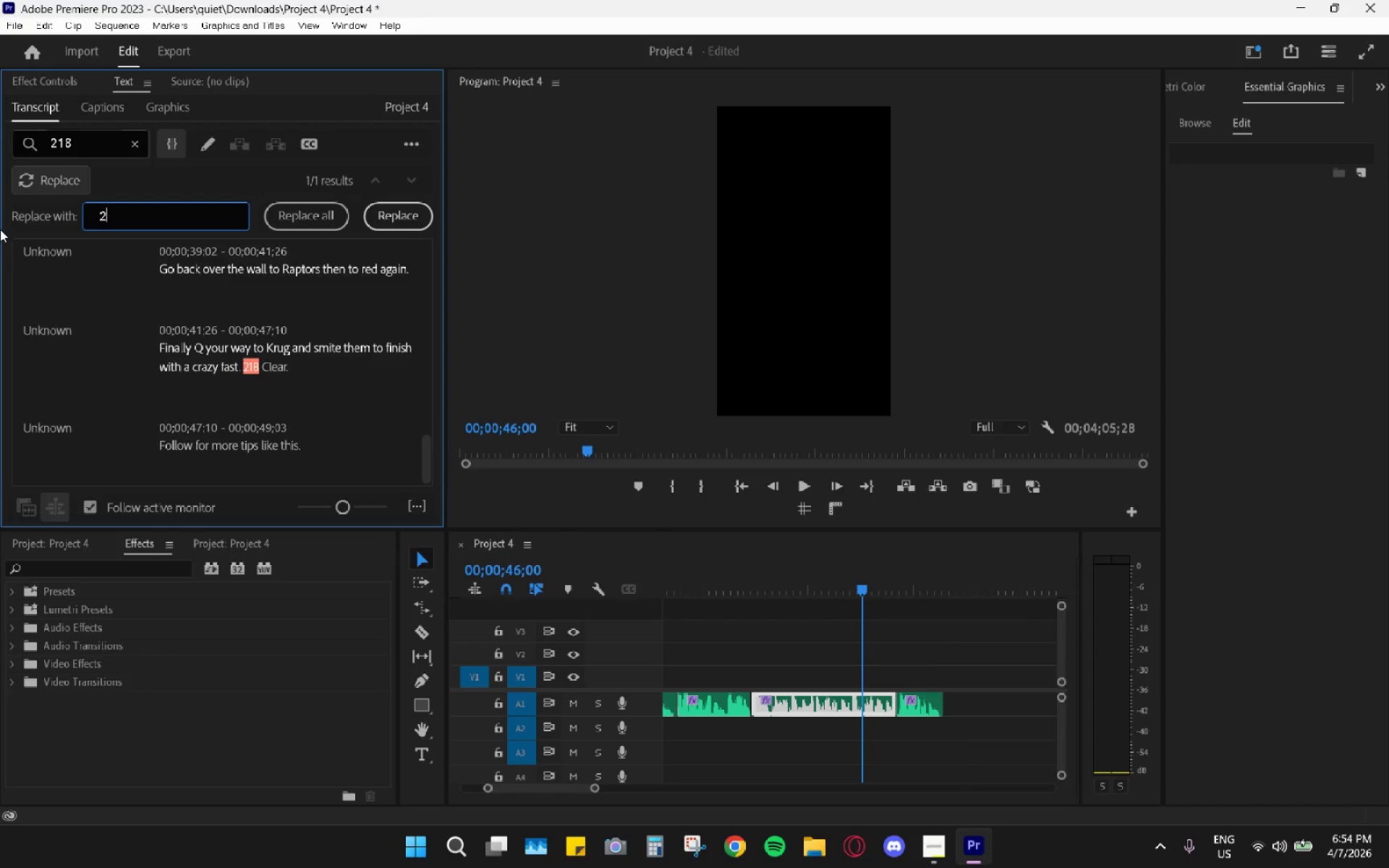 
left_click([320, 214])
 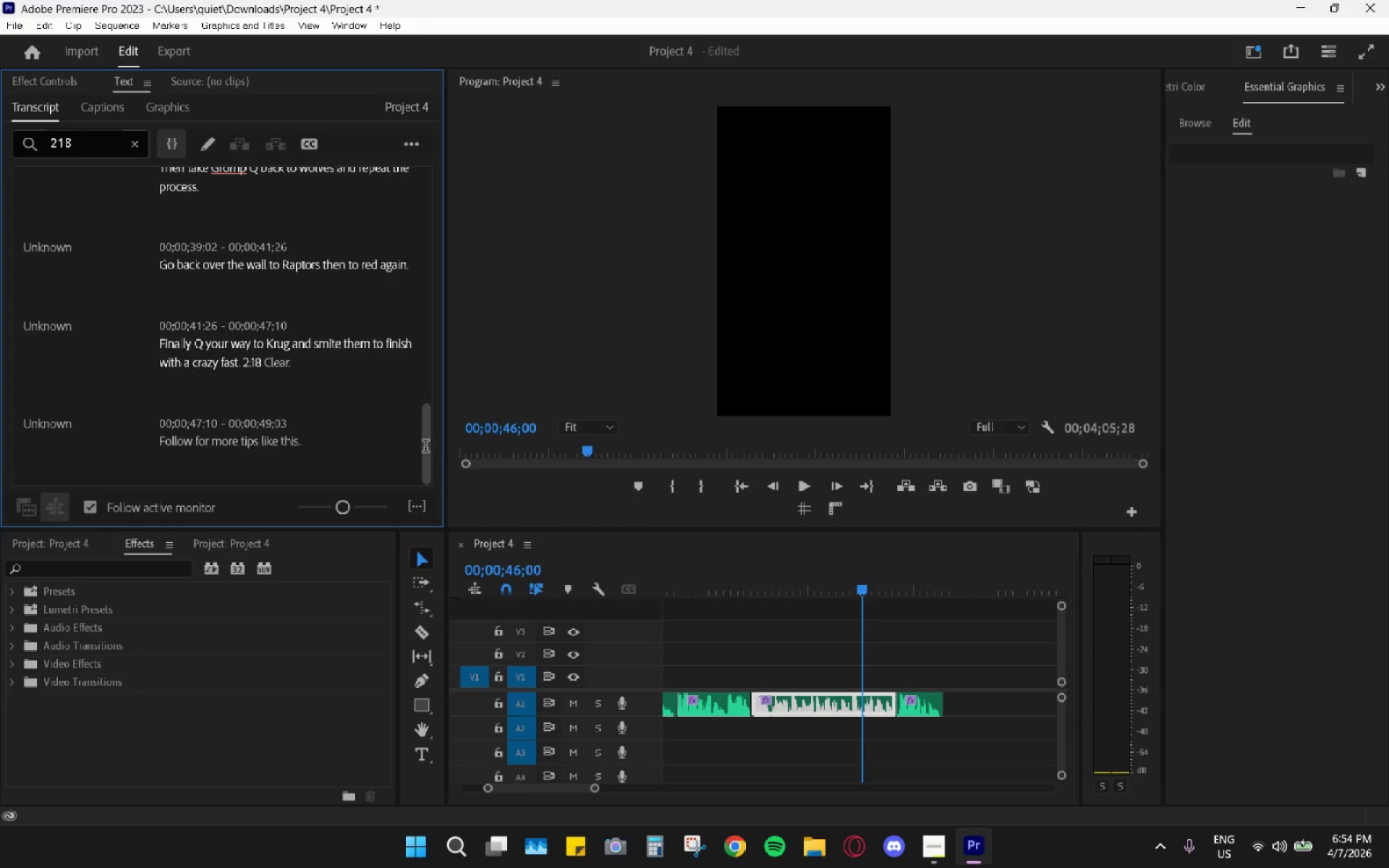 
left_click_drag(start_coordinate=[423, 448], to_coordinate=[430, 404])
 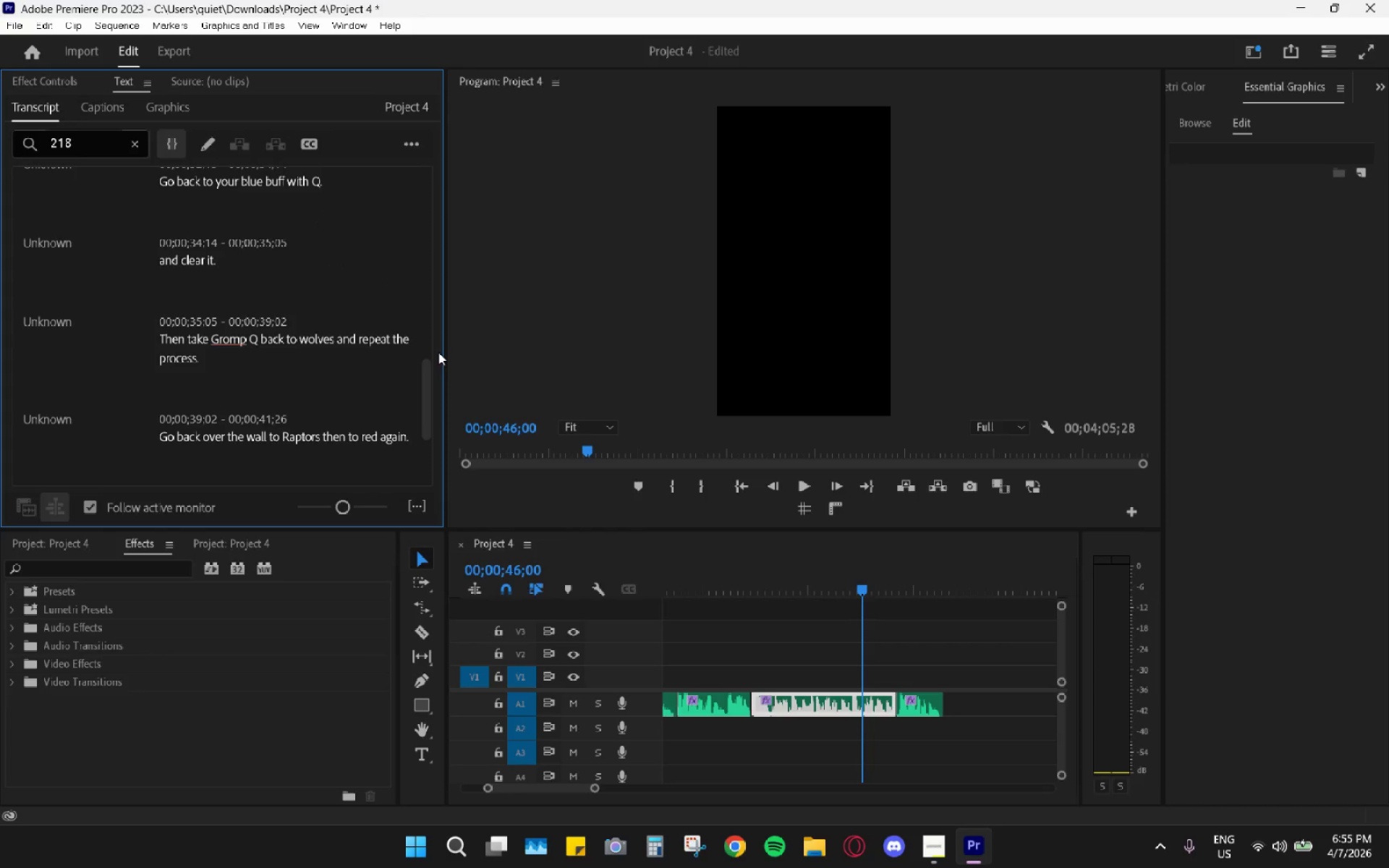 
scroll: coordinate [427, 380], scroll_direction: up, amount: 15.0
 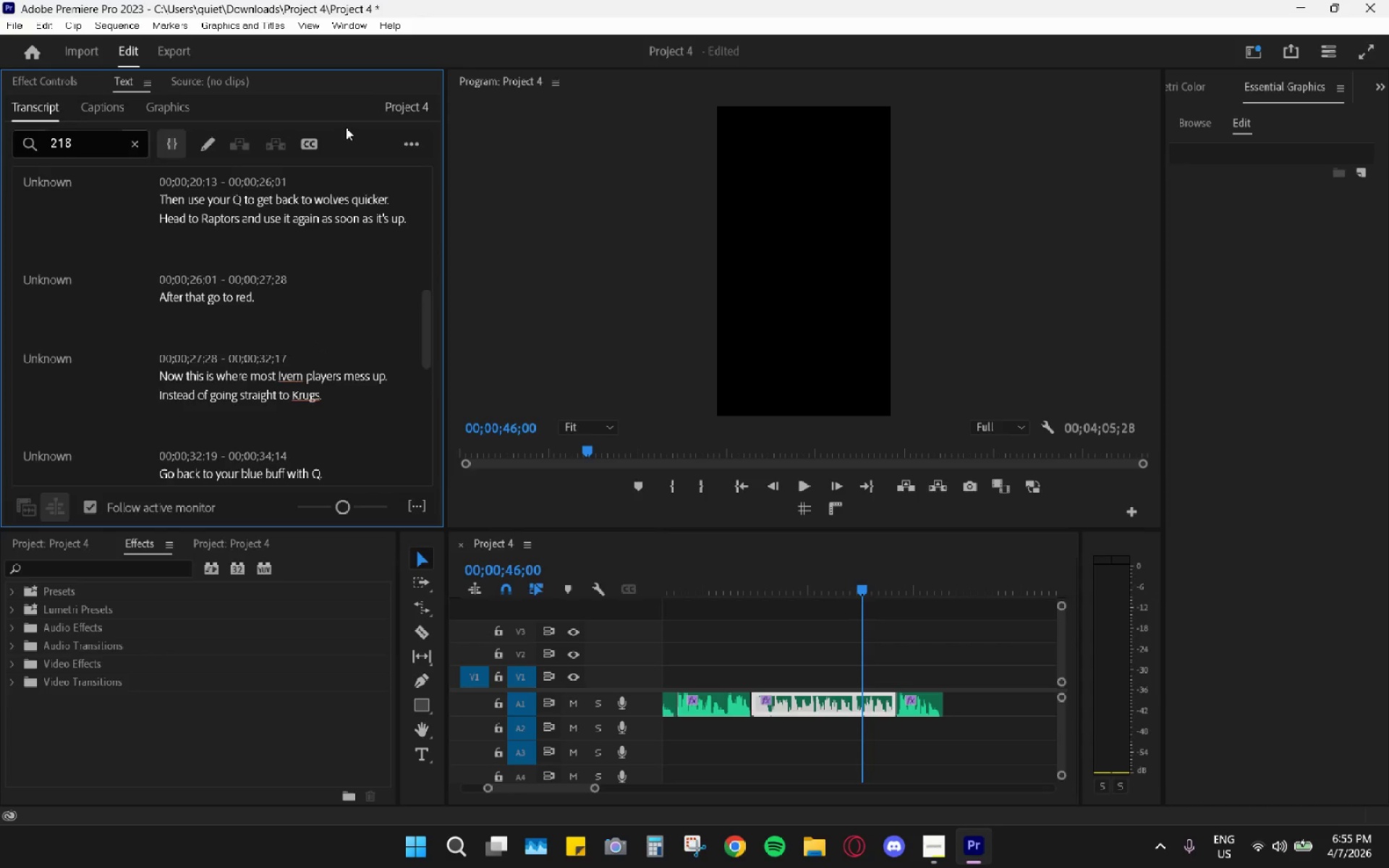 
left_click([136, 143])
 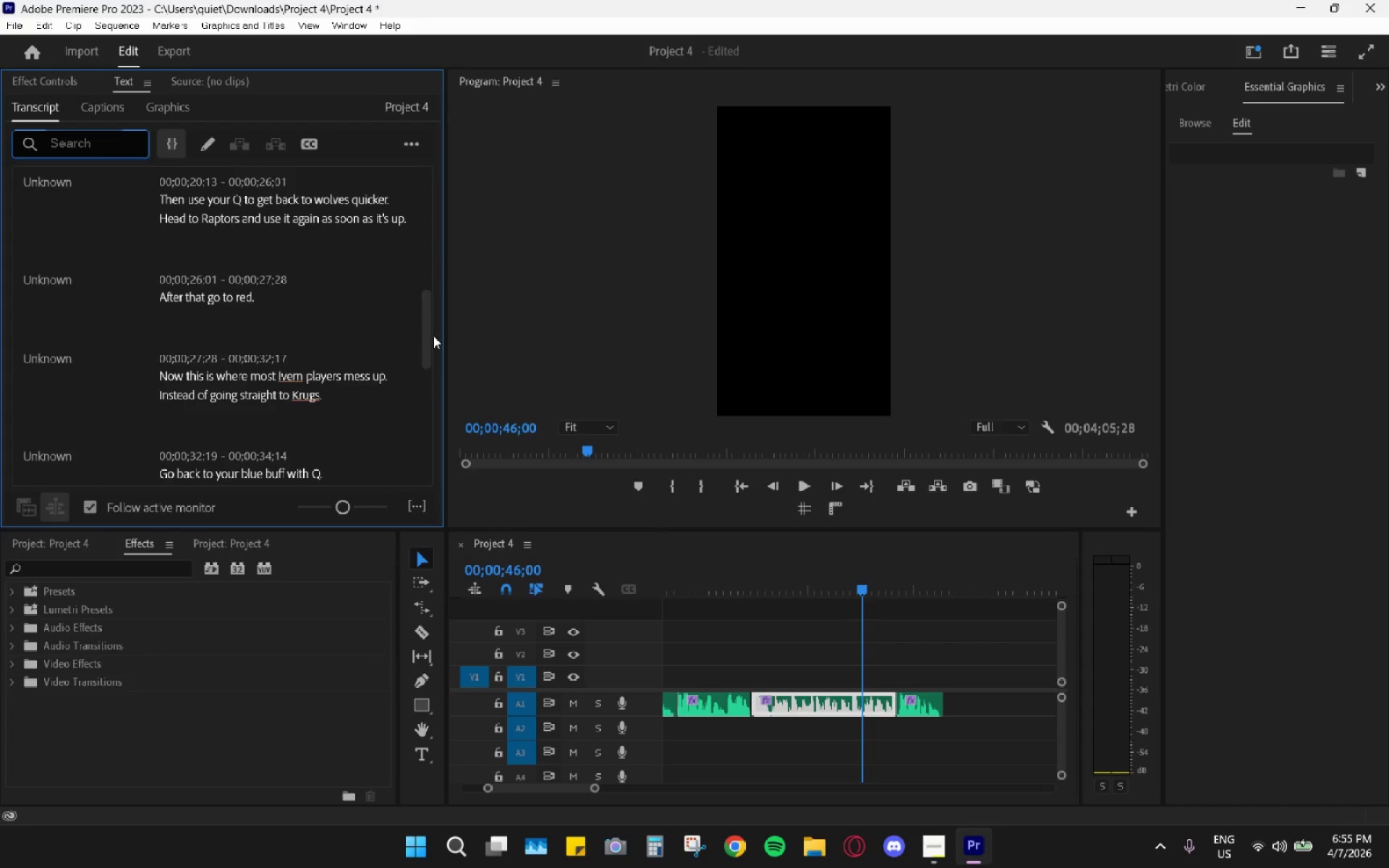 
left_click_drag(start_coordinate=[420, 331], to_coordinate=[414, 182])
 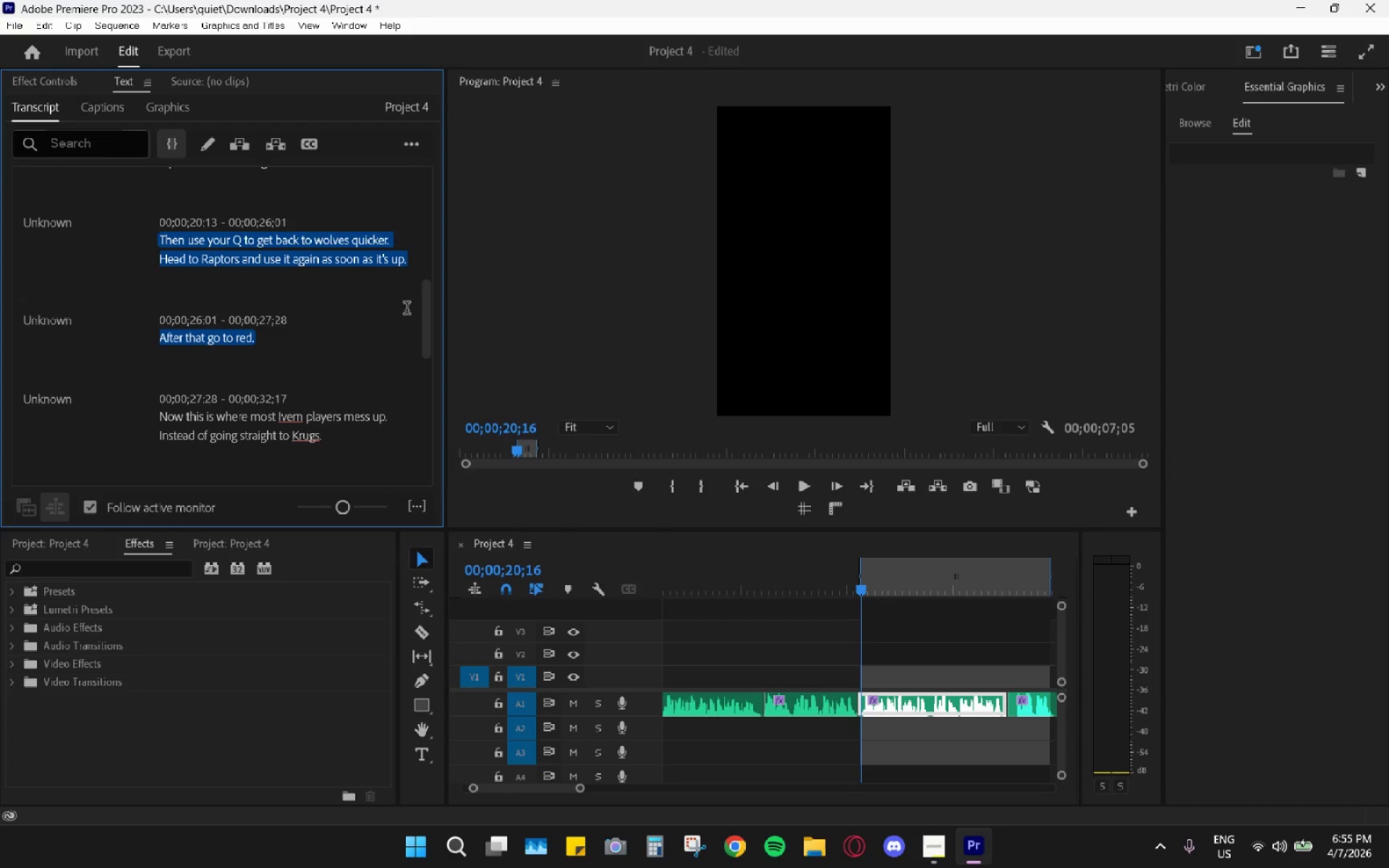 
left_click_drag(start_coordinate=[429, 319], to_coordinate=[441, 181])
 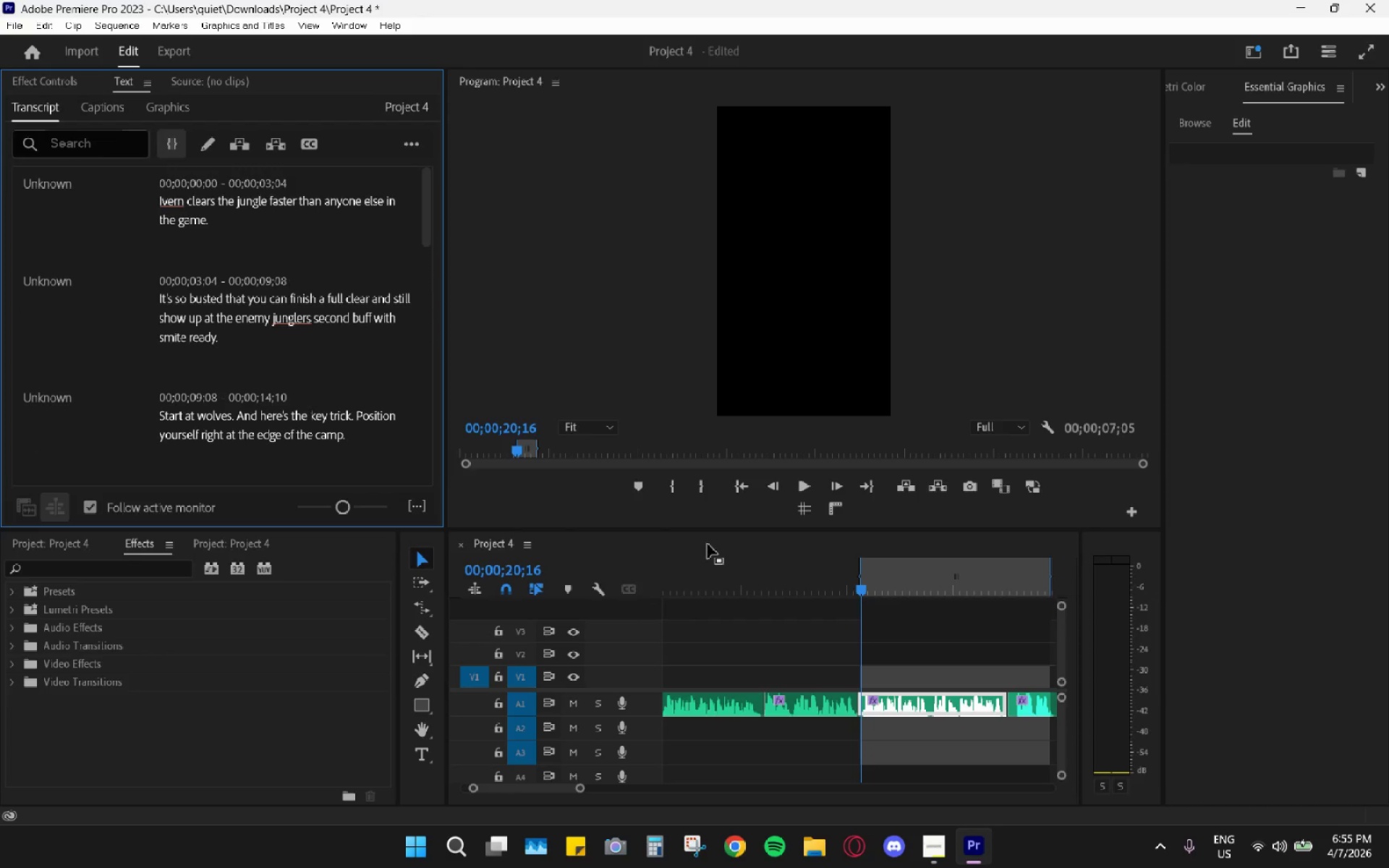 
left_click_drag(start_coordinate=[710, 572], to_coordinate=[691, 570])
 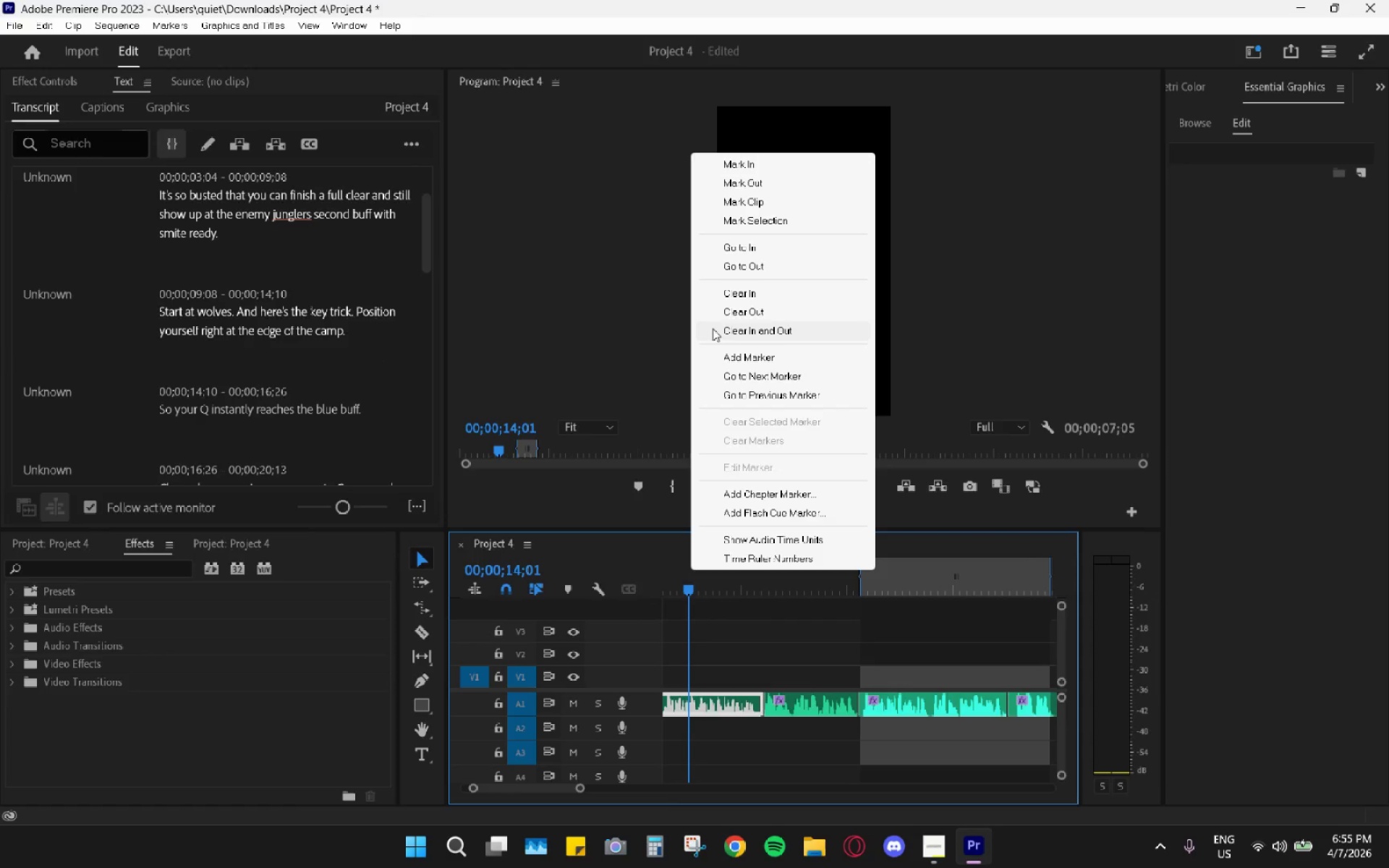 
left_click([729, 321])
 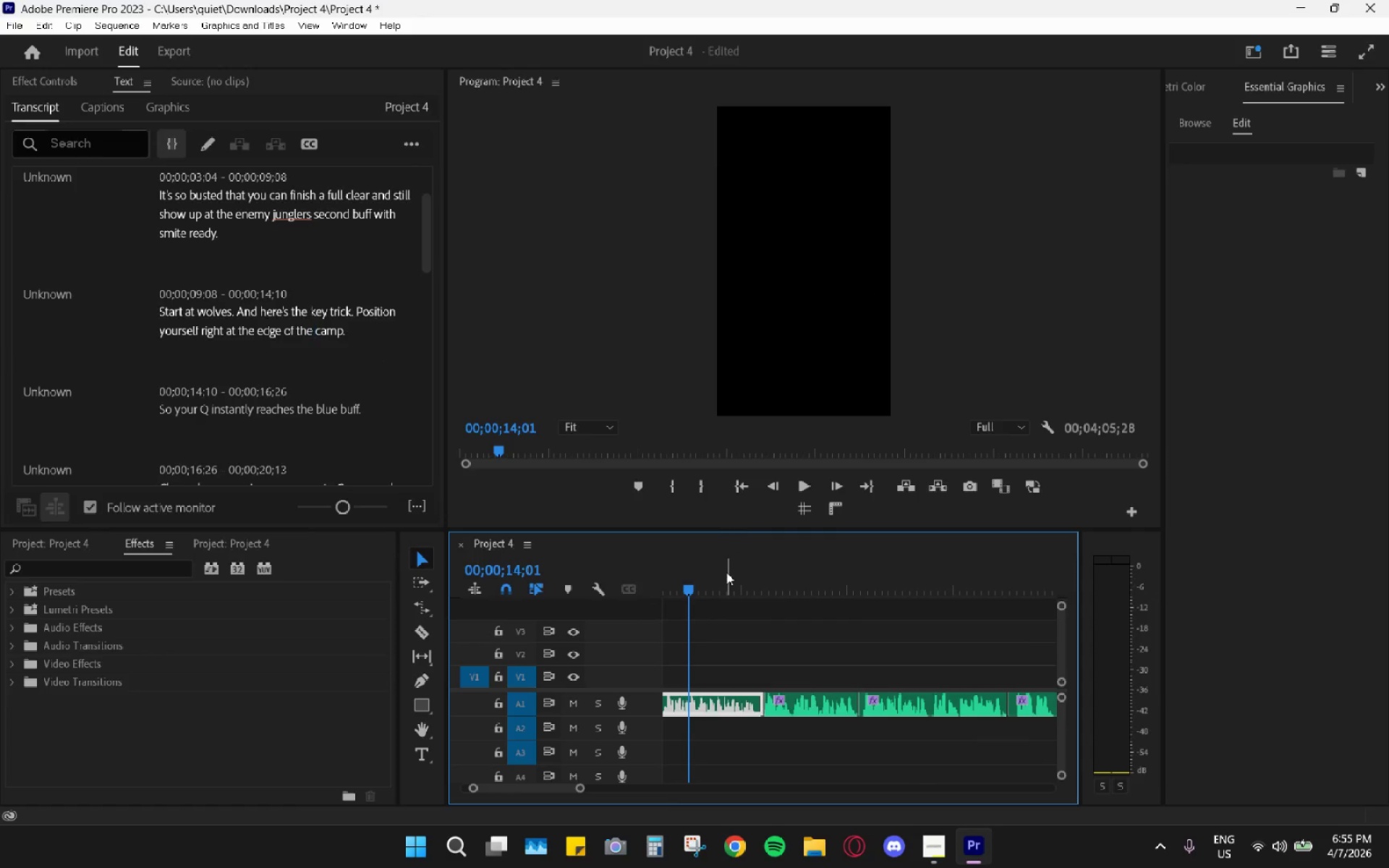 
left_click_drag(start_coordinate=[715, 580], to_coordinate=[637, 571])
 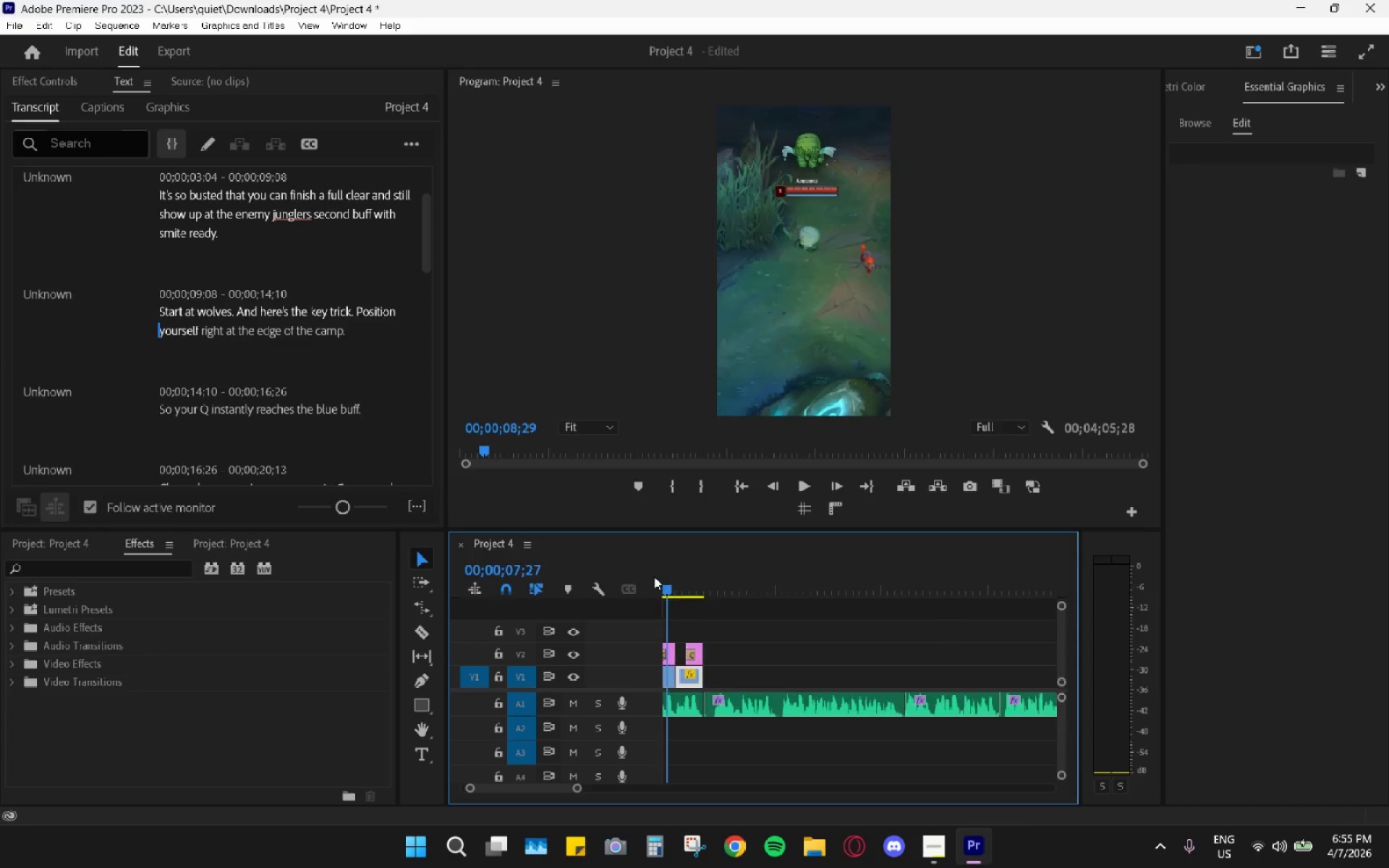 
hold_key(key=AltLeft, duration=0.69)
scroll: coordinate [820, 659], scroll_direction: down, amount: 10.0
 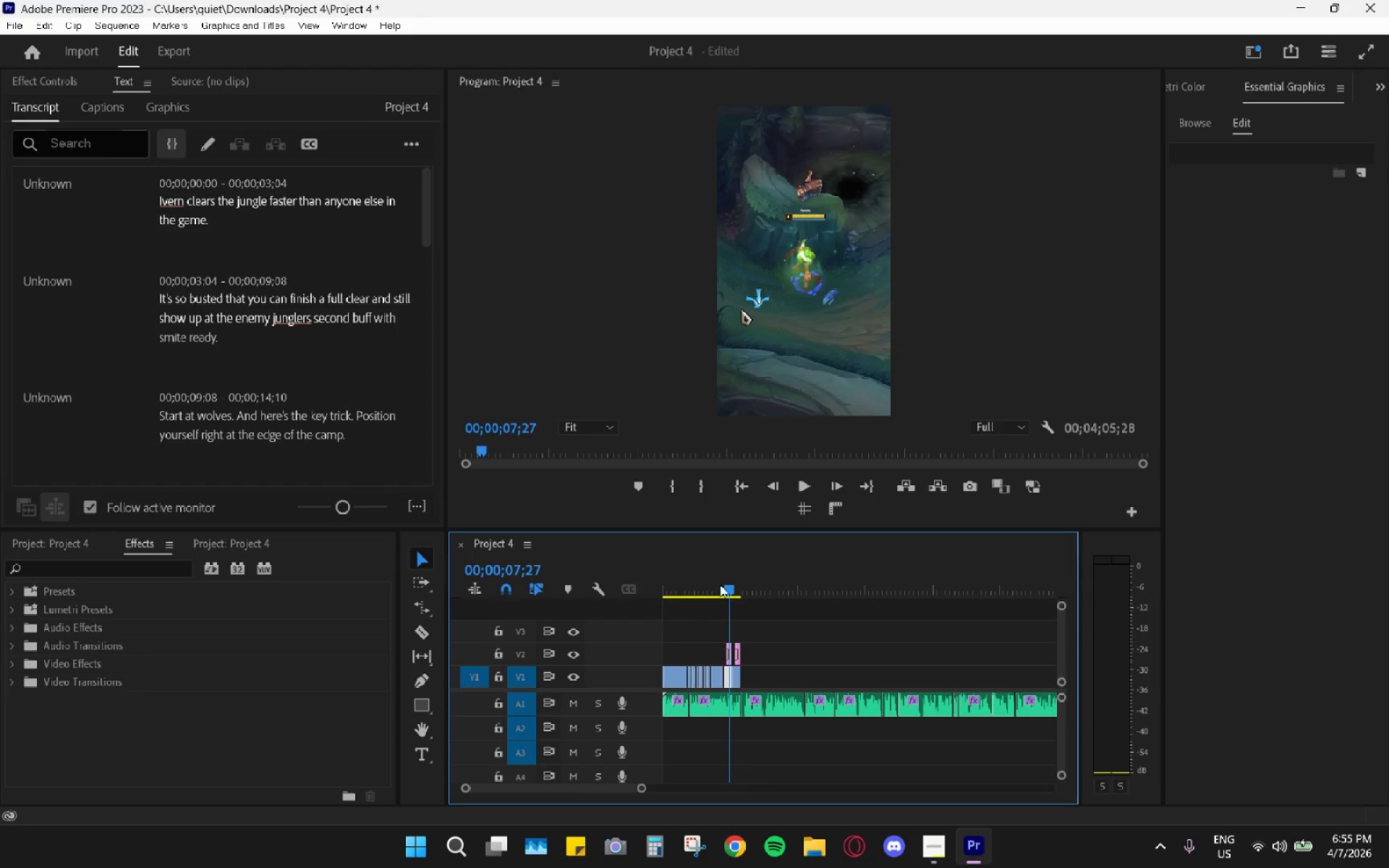 
left_click_drag(start_coordinate=[716, 583], to_coordinate=[635, 570])
 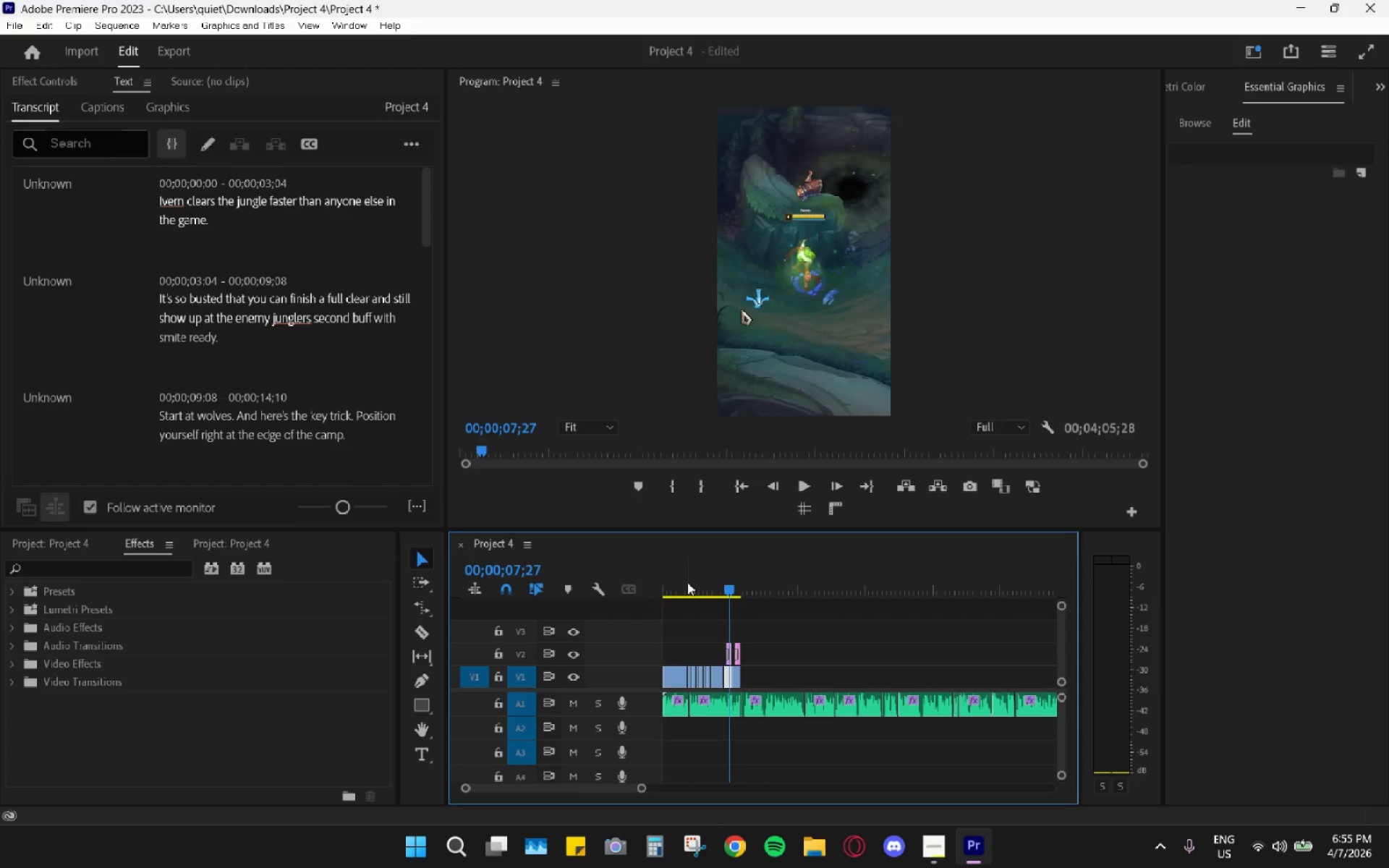 
left_click_drag(start_coordinate=[687, 582], to_coordinate=[639, 582])
 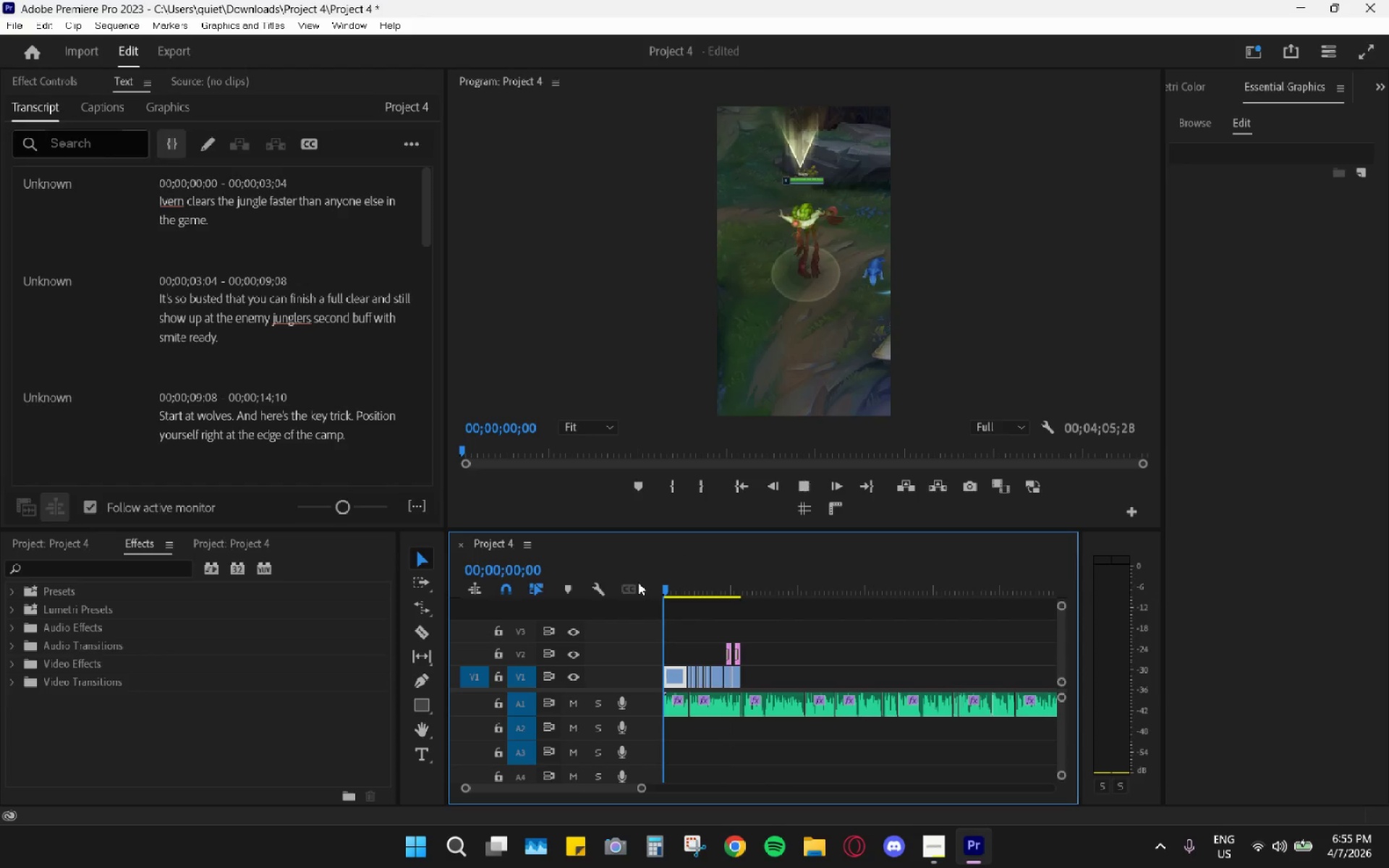 
key(Space)
 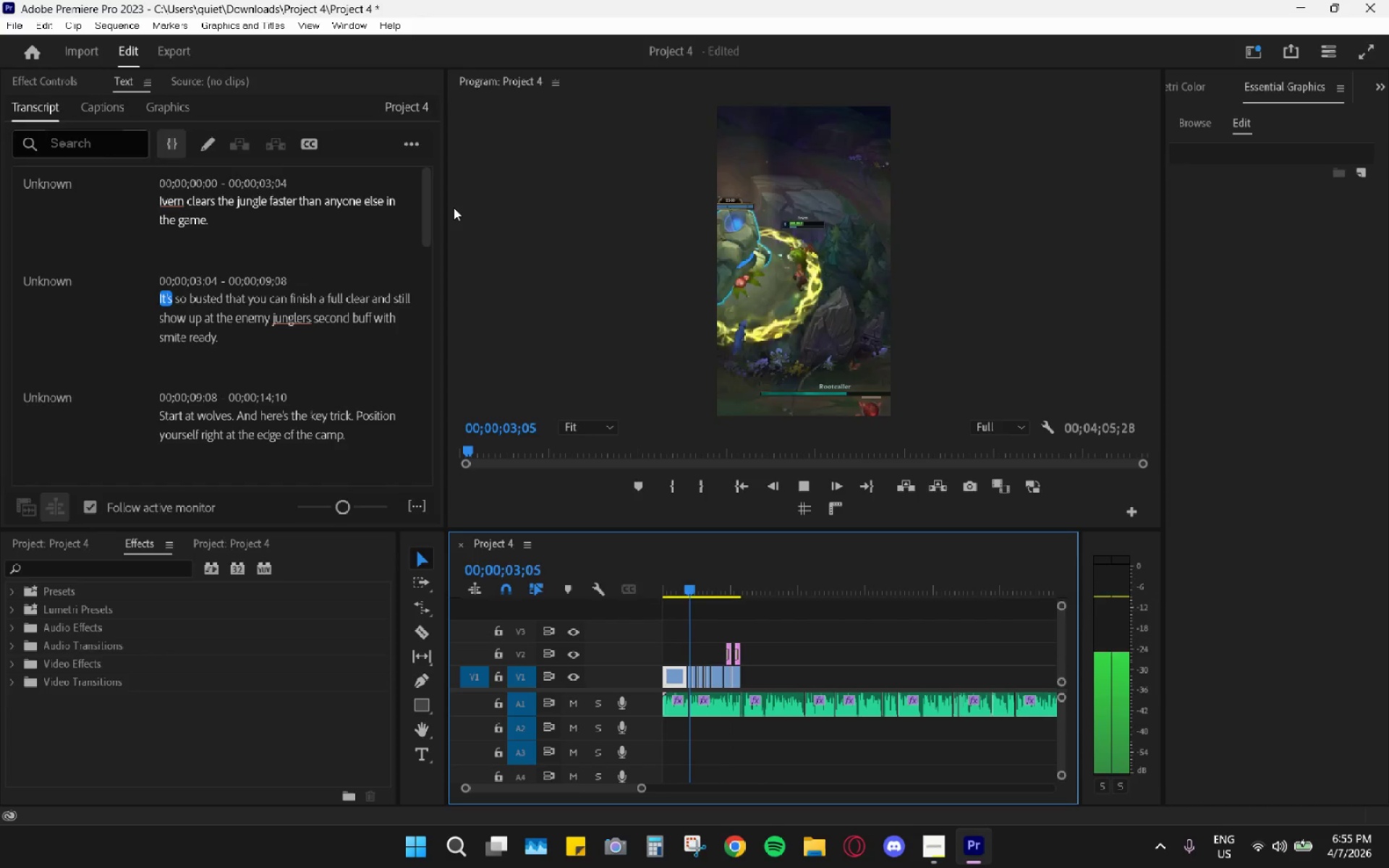 
wait(8.27)
 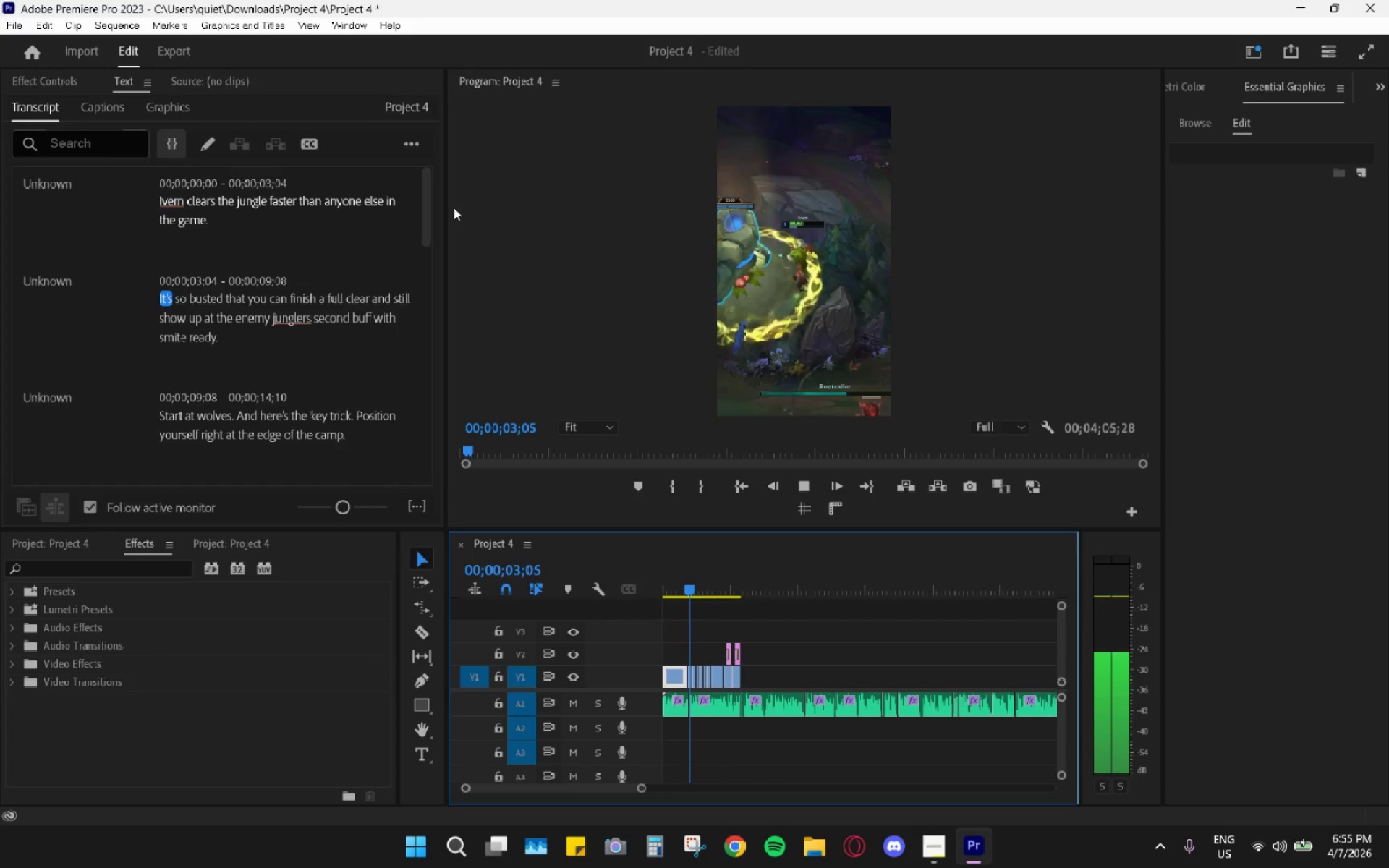 
key(Space)
 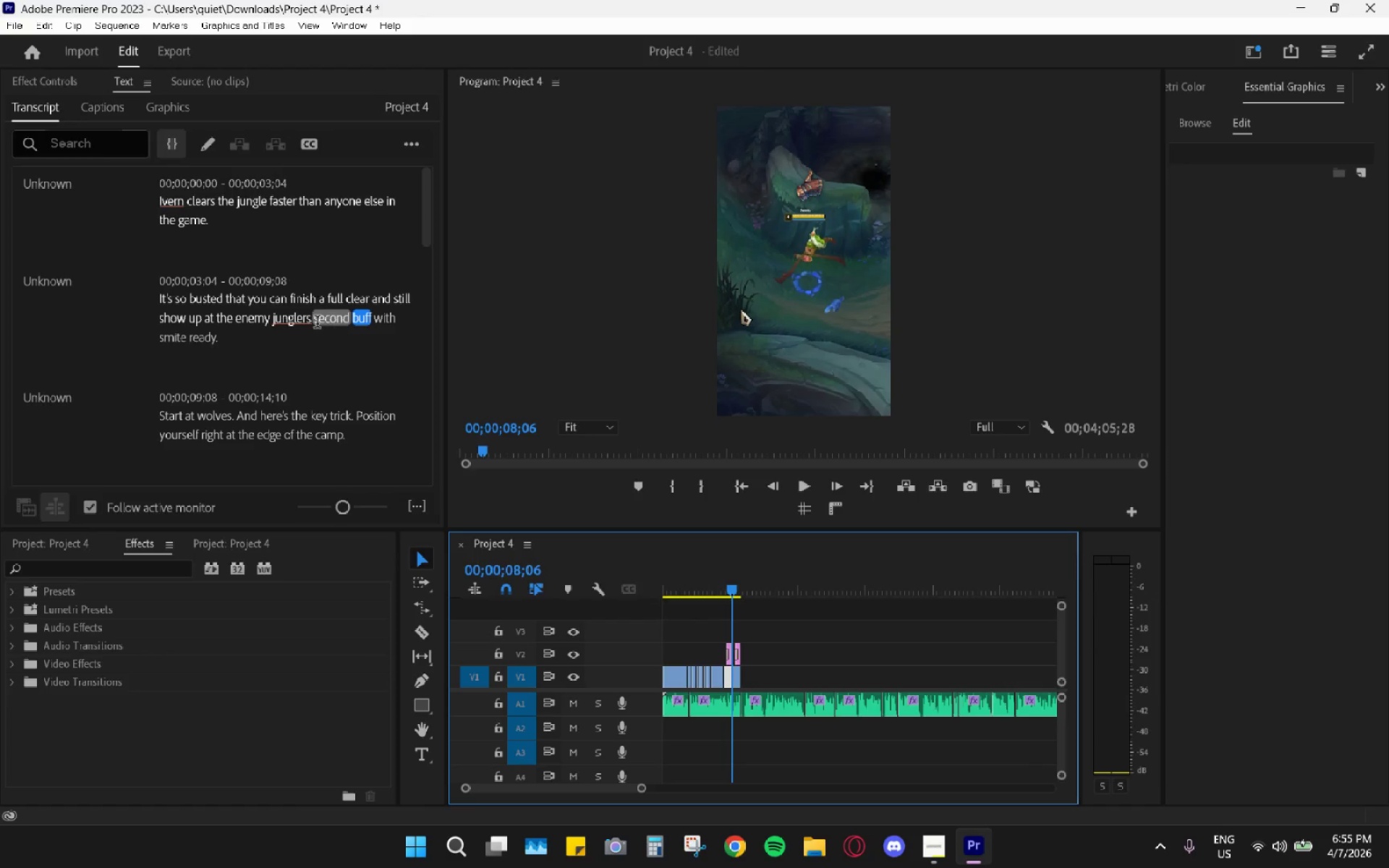 
double_click([313, 322])
 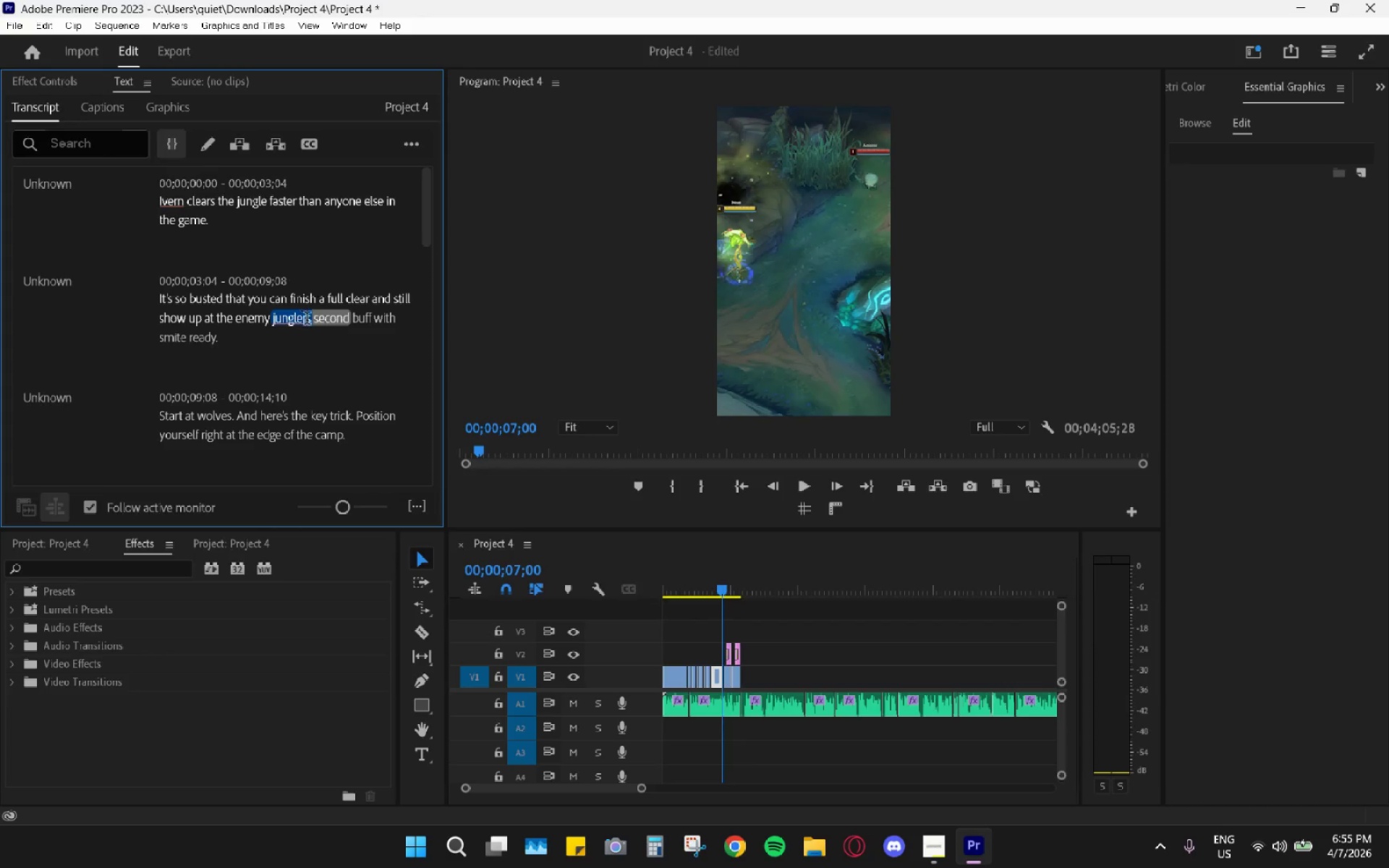 
triple_click([309, 321])
 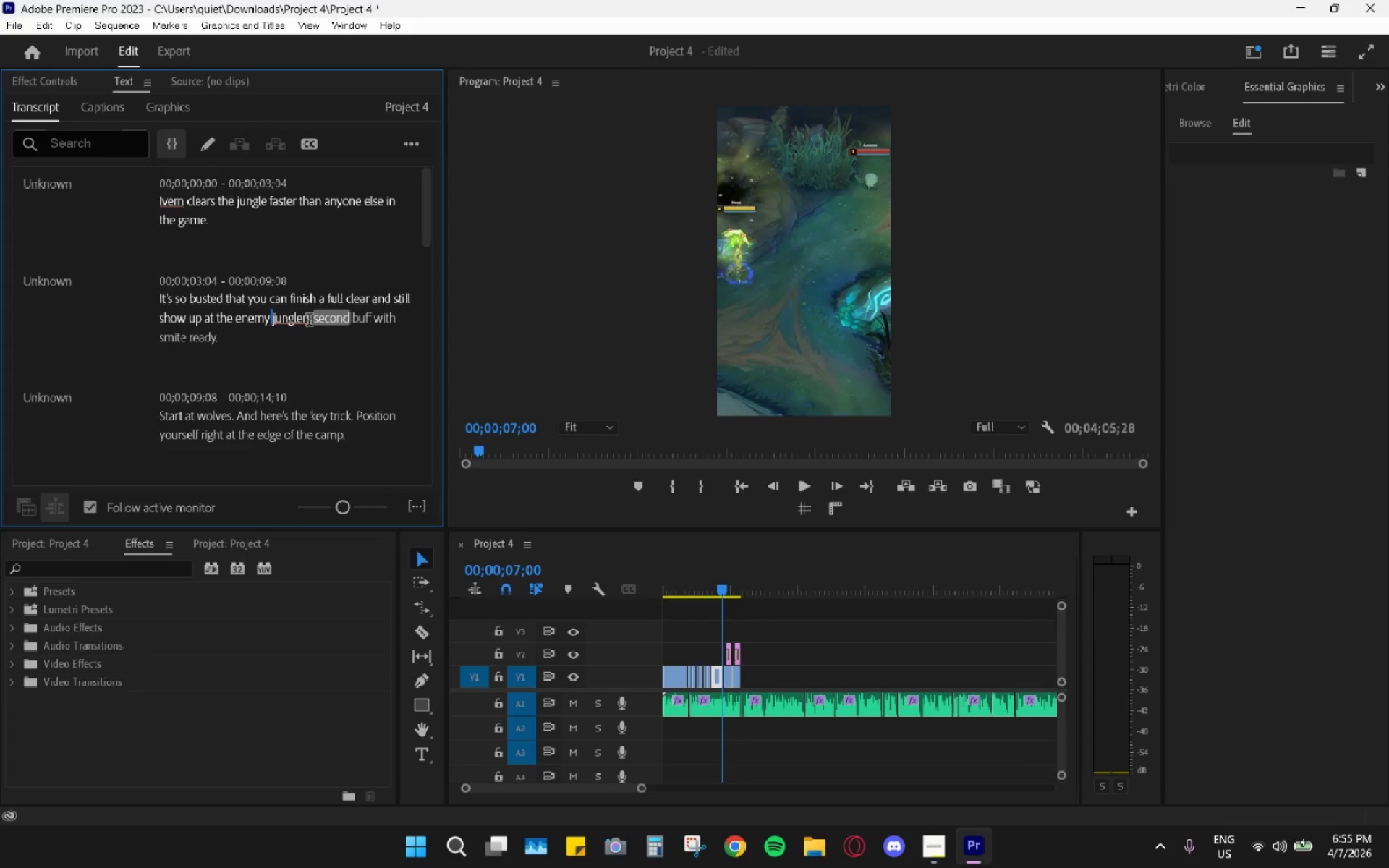 
triple_click([309, 321])
 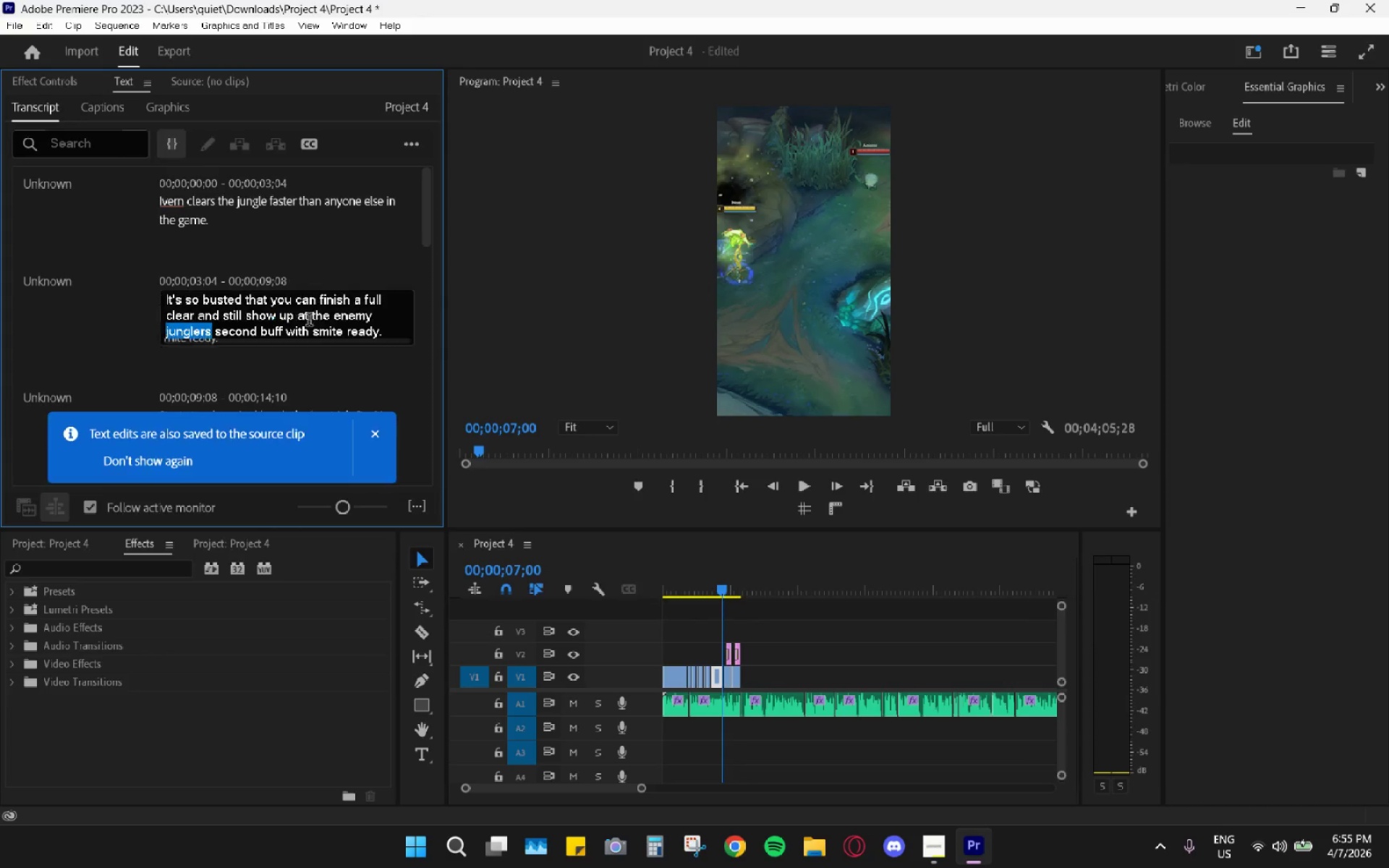 
triple_click([309, 321])
 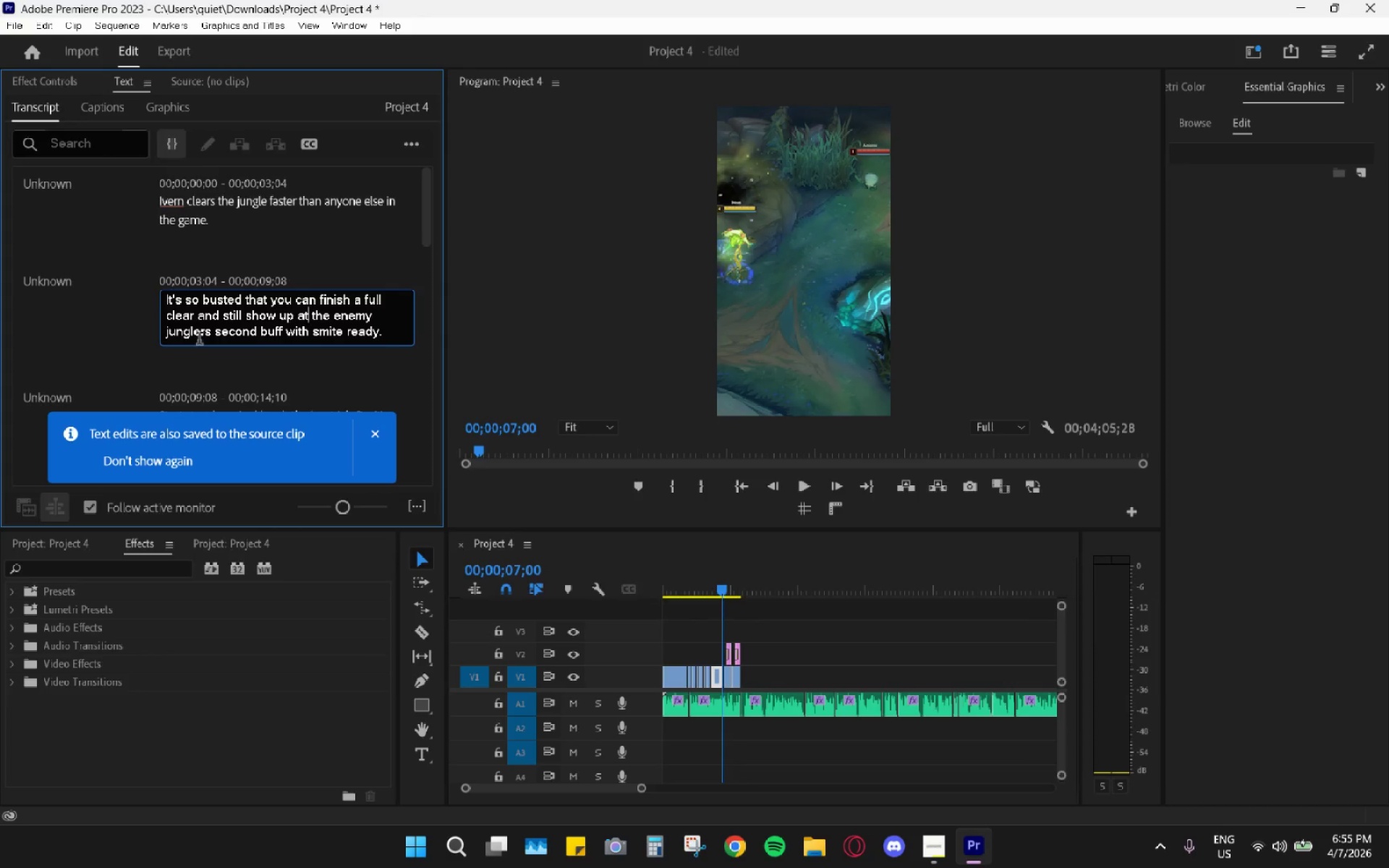 
left_click_drag(start_coordinate=[199, 340], to_coordinate=[203, 340])
 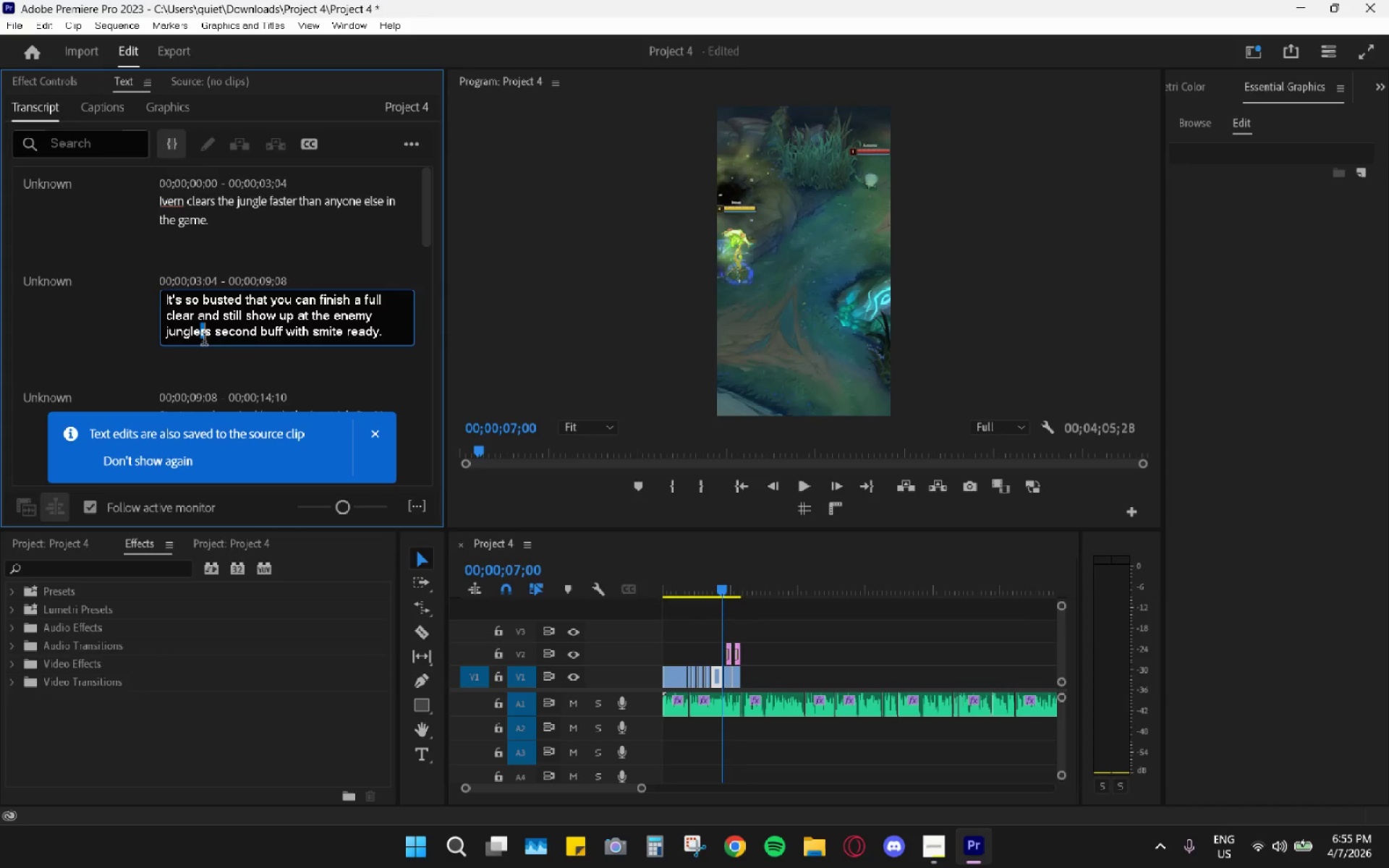 
left_click([208, 341])
 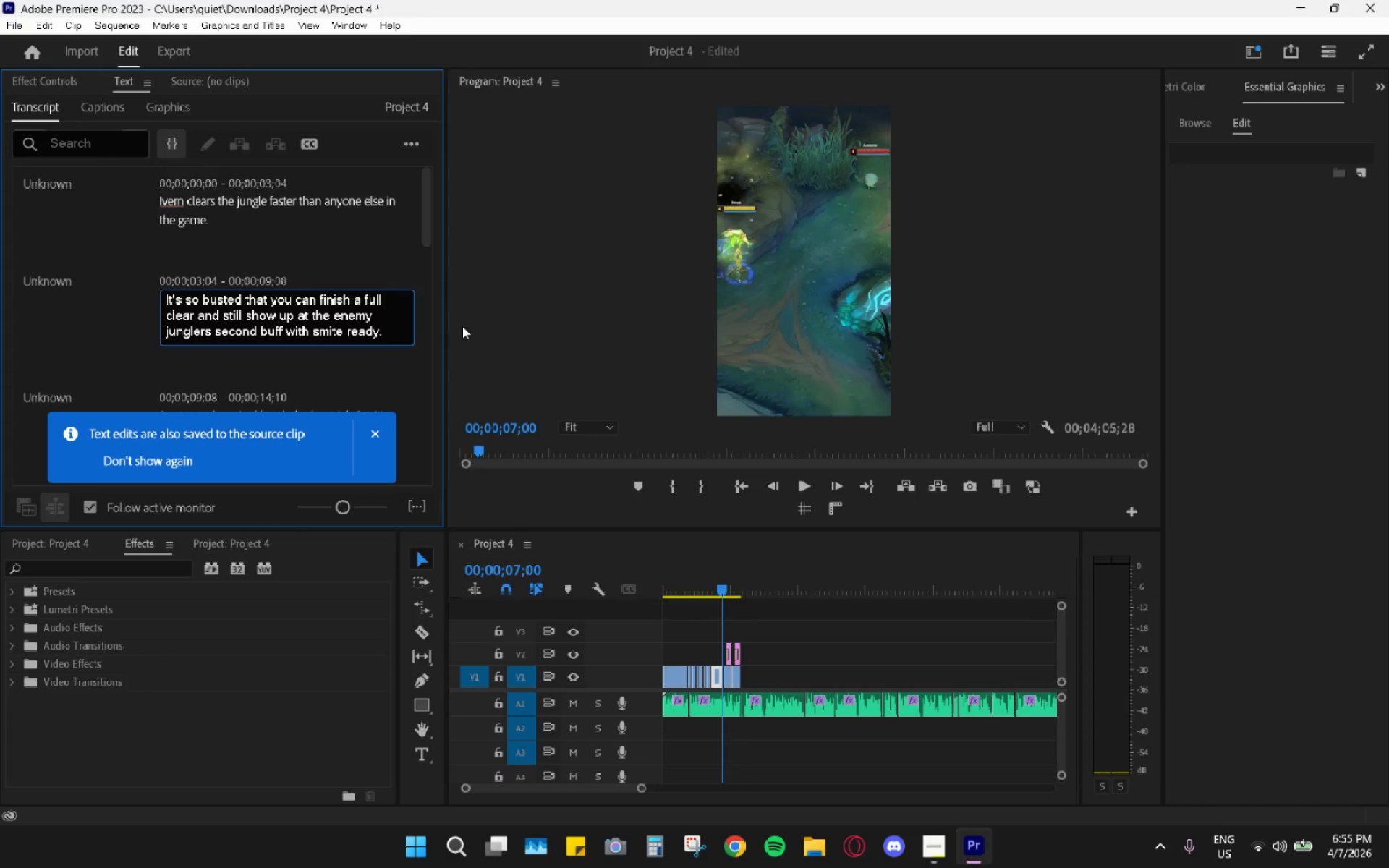 
key(Quote)
 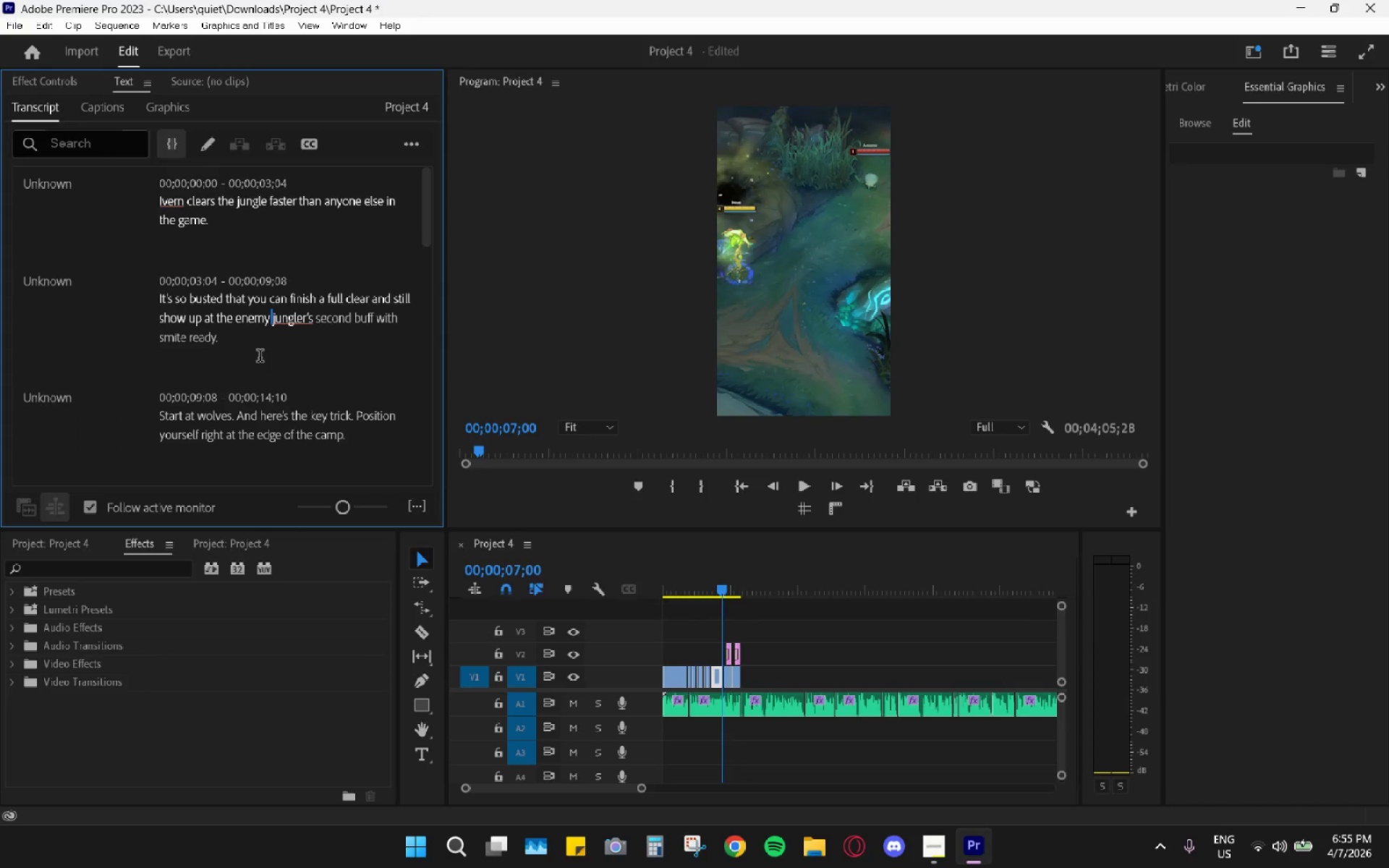 
left_click_drag(start_coordinate=[704, 578], to_coordinate=[643, 590])
 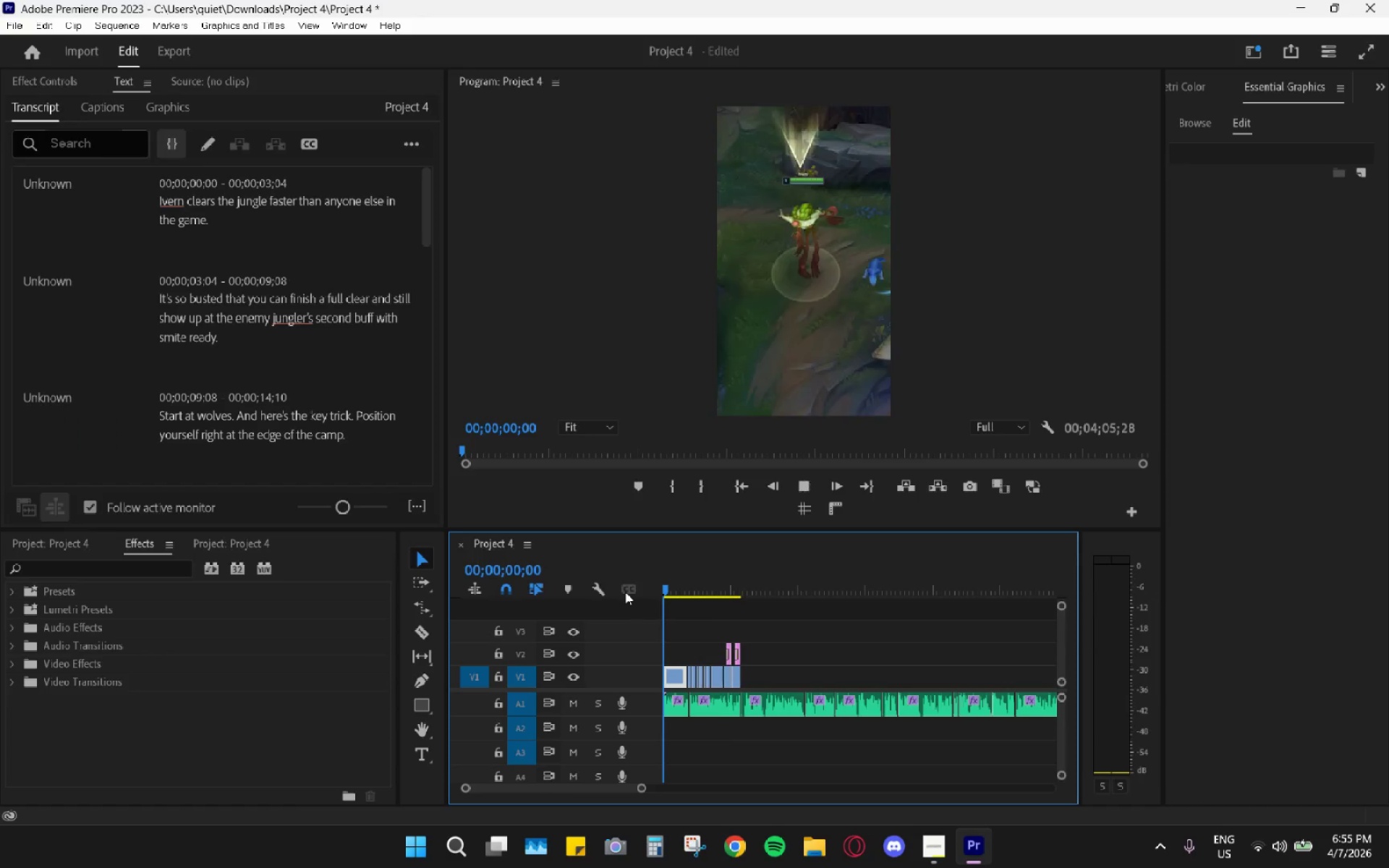 
key(Space)
 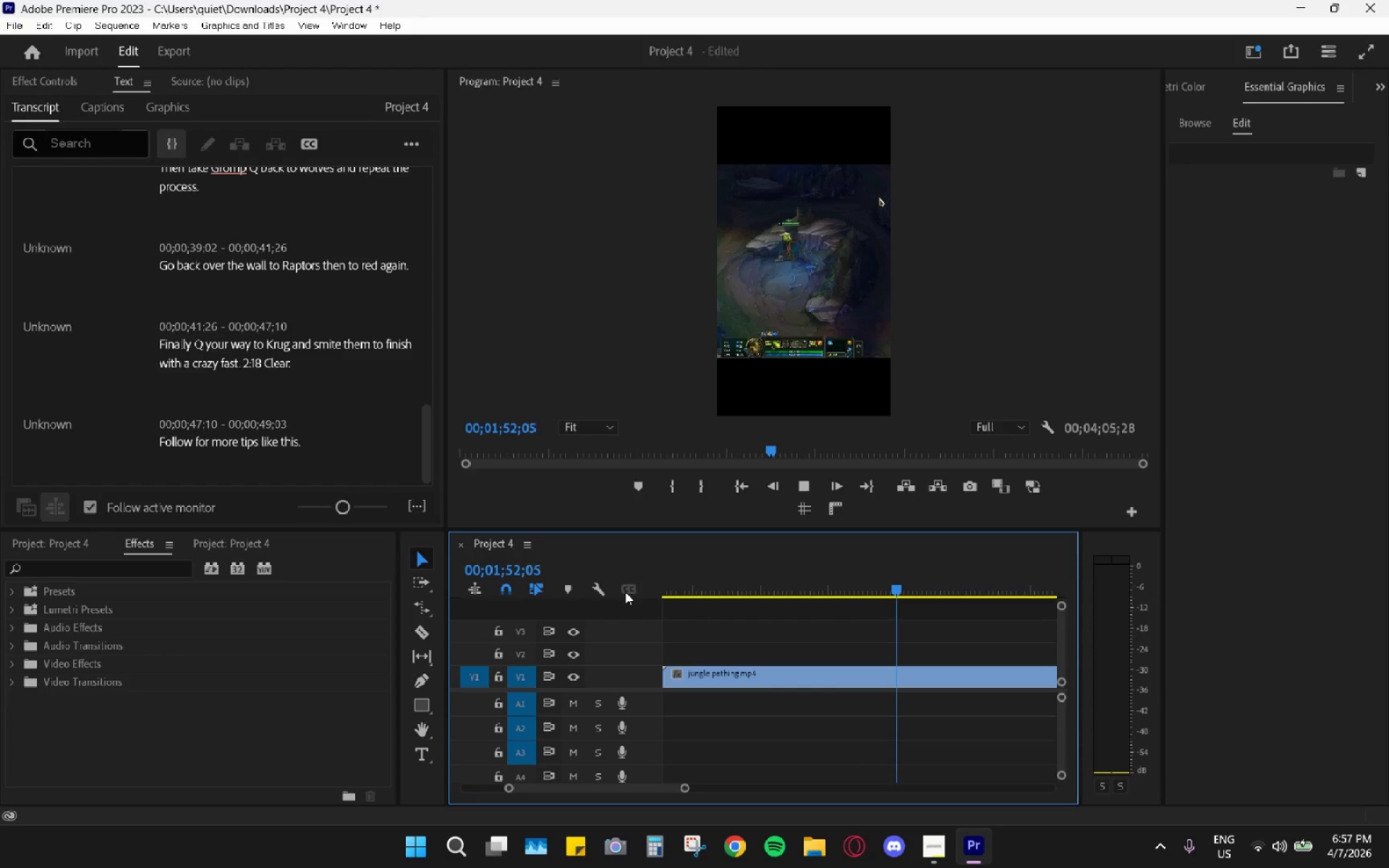 
wait(117.84)
 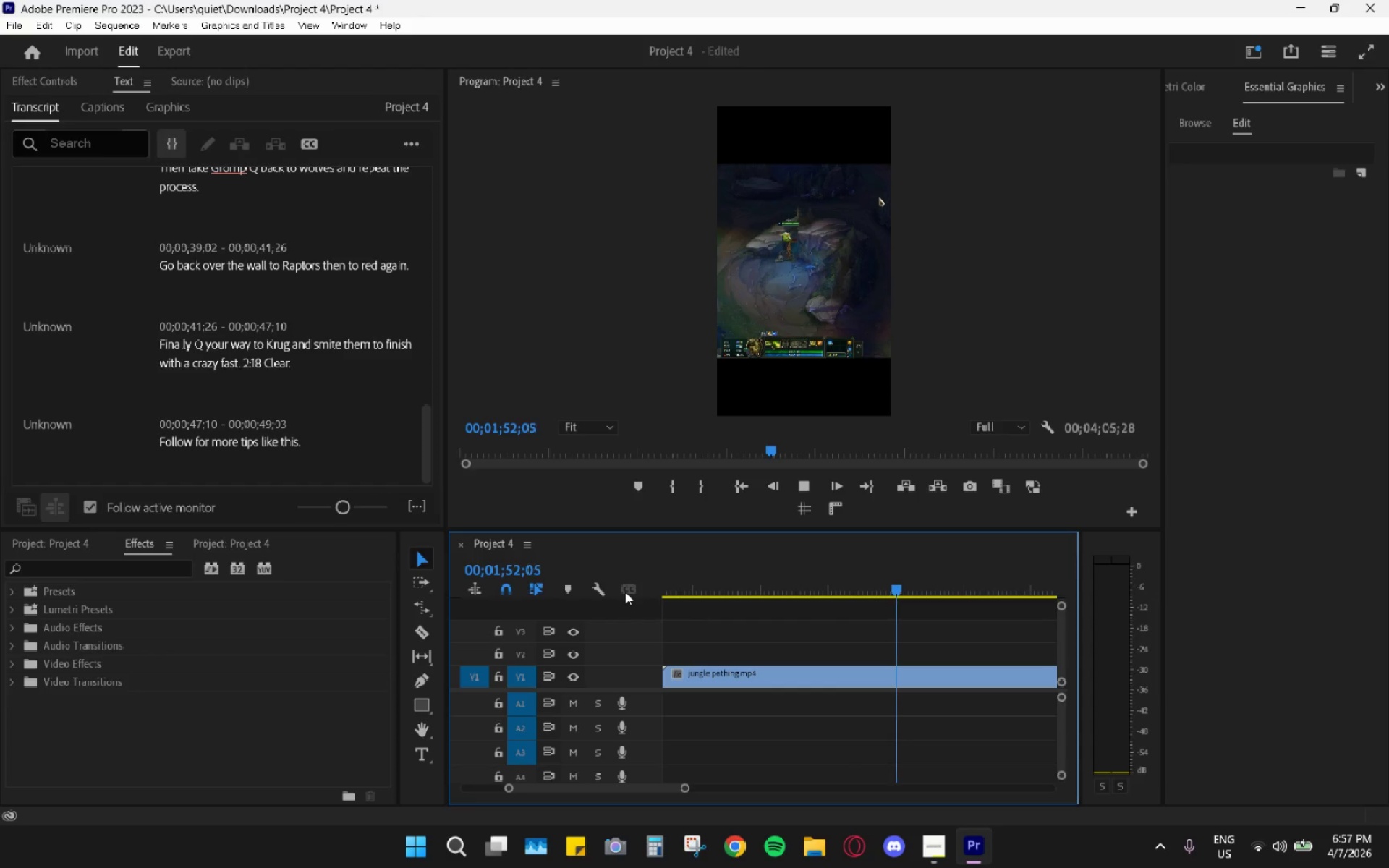 
scroll: coordinate [274, 294], scroll_direction: up, amount: 3.0
 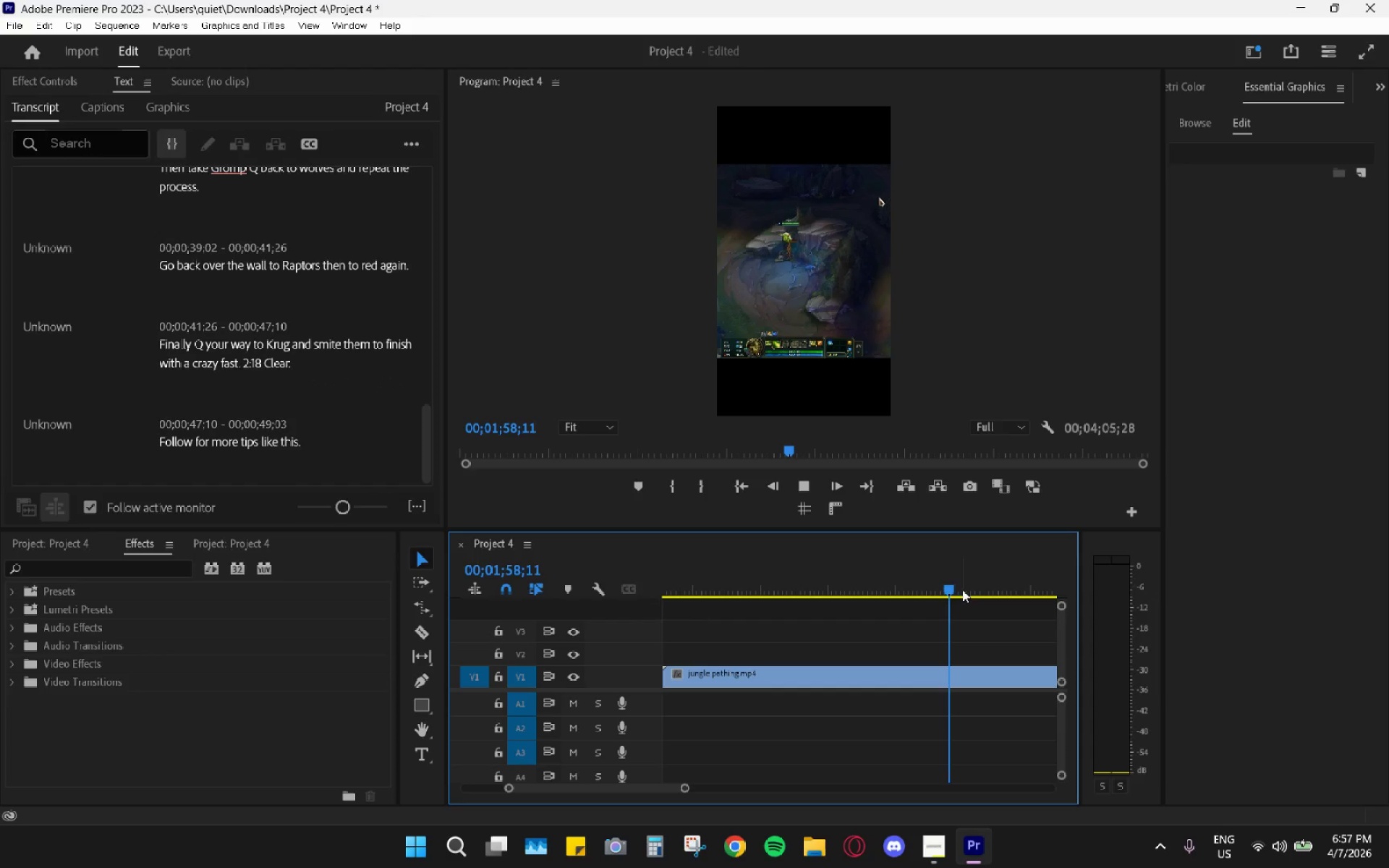 
left_click_drag(start_coordinate=[944, 587], to_coordinate=[562, 583])
 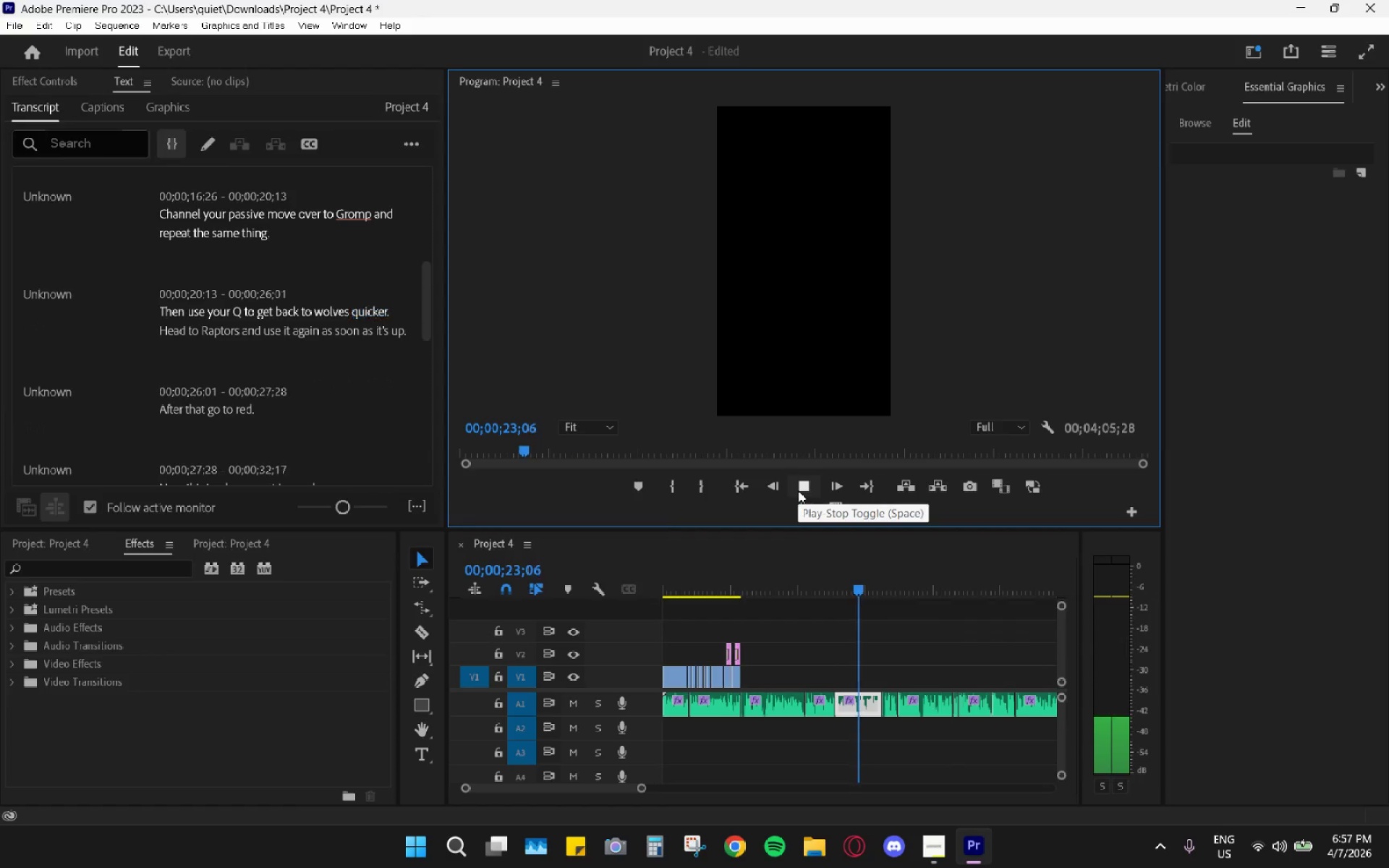 
wait(8.97)
 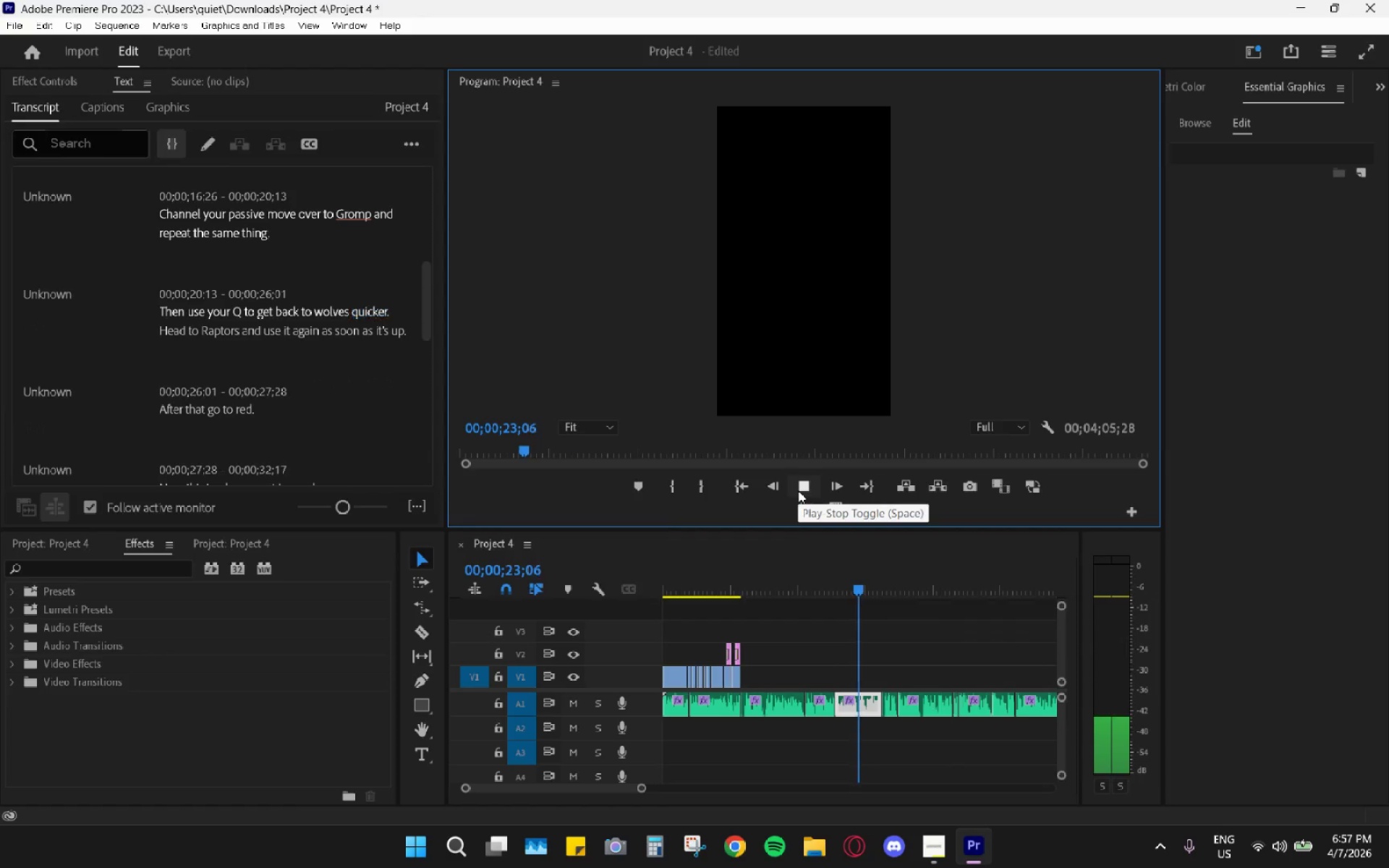 
left_click([798, 490])
 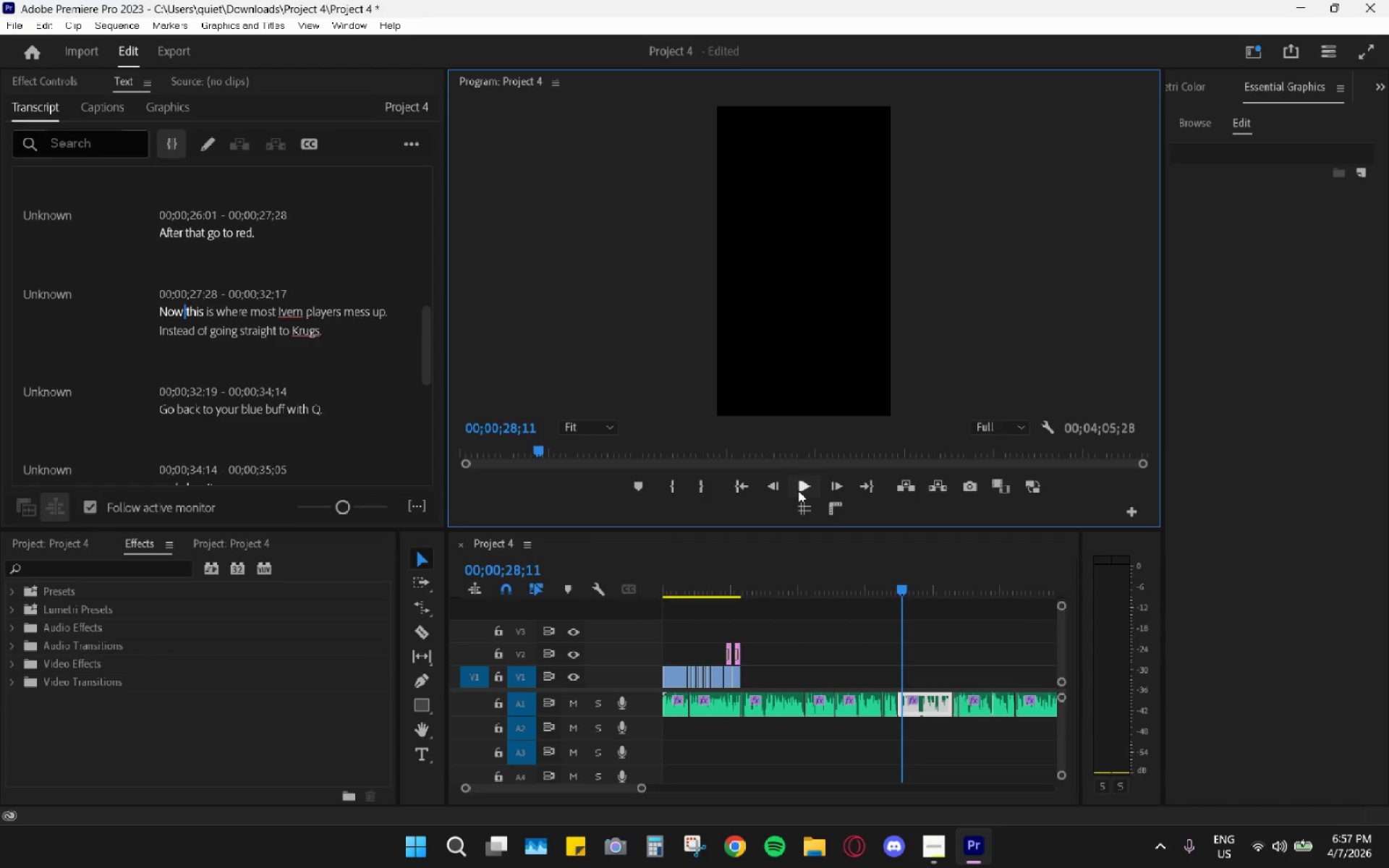 
wait(5.59)
 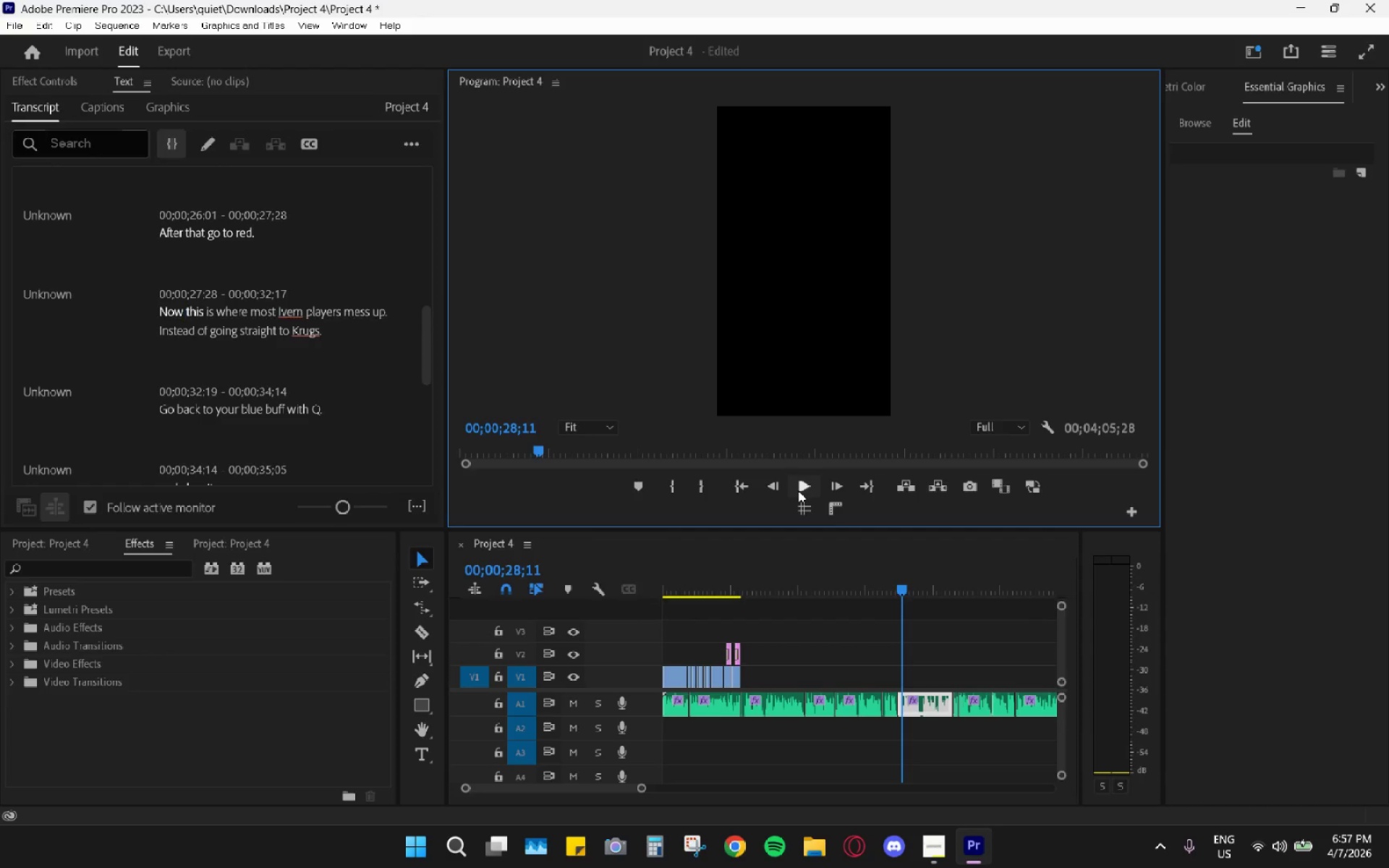 
key(Space)
 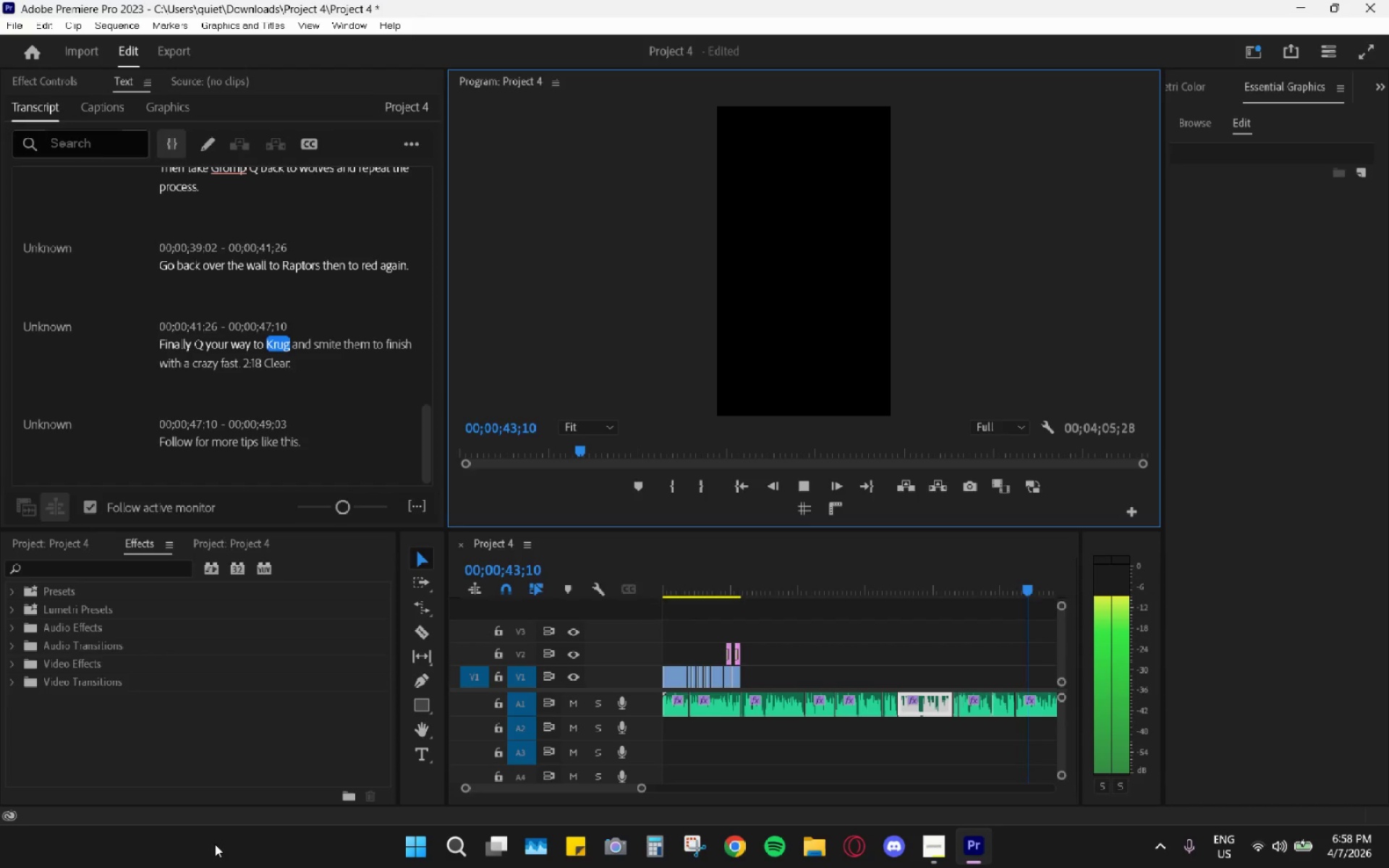 
wait(20.06)
 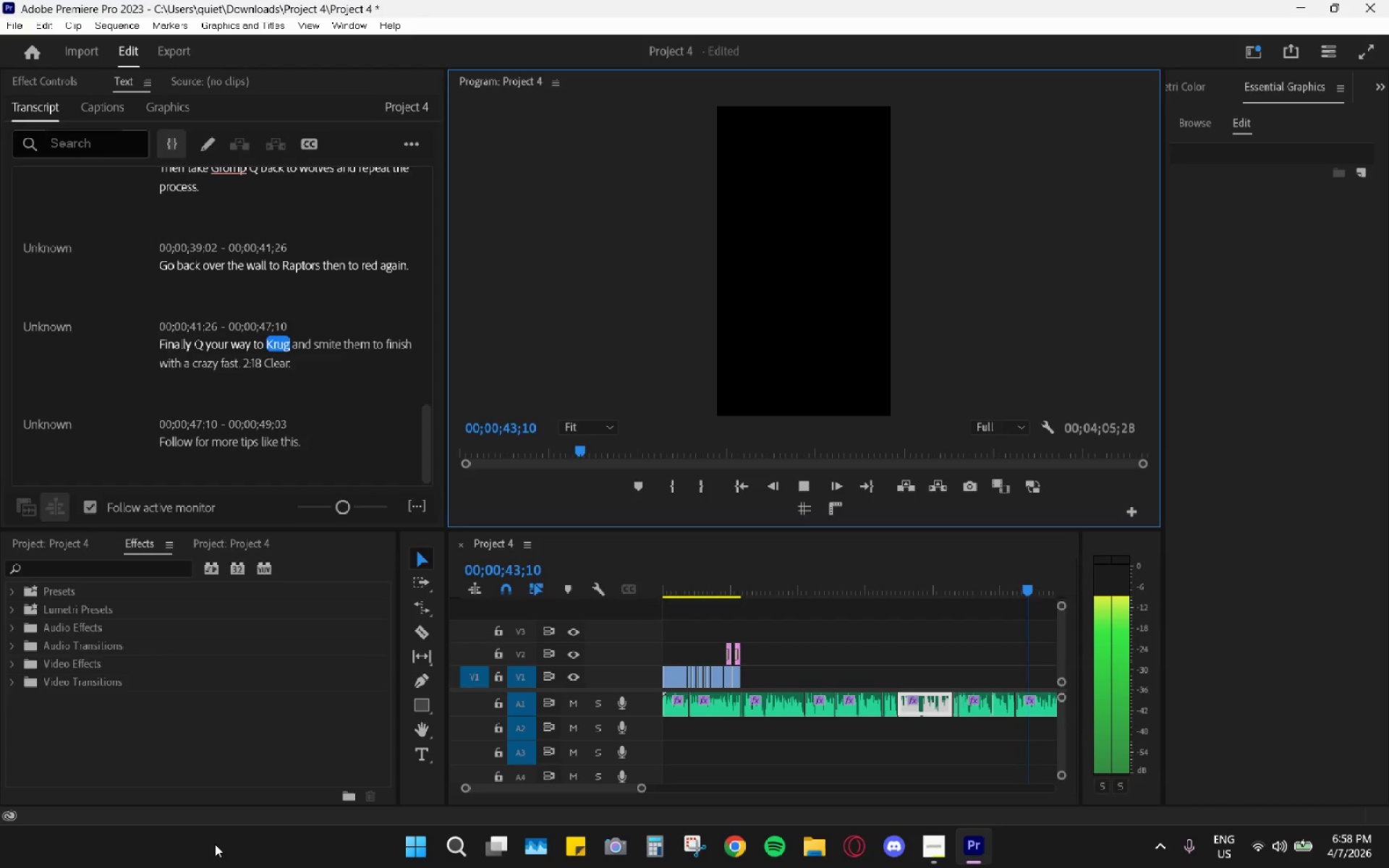 
double_click([948, 849])